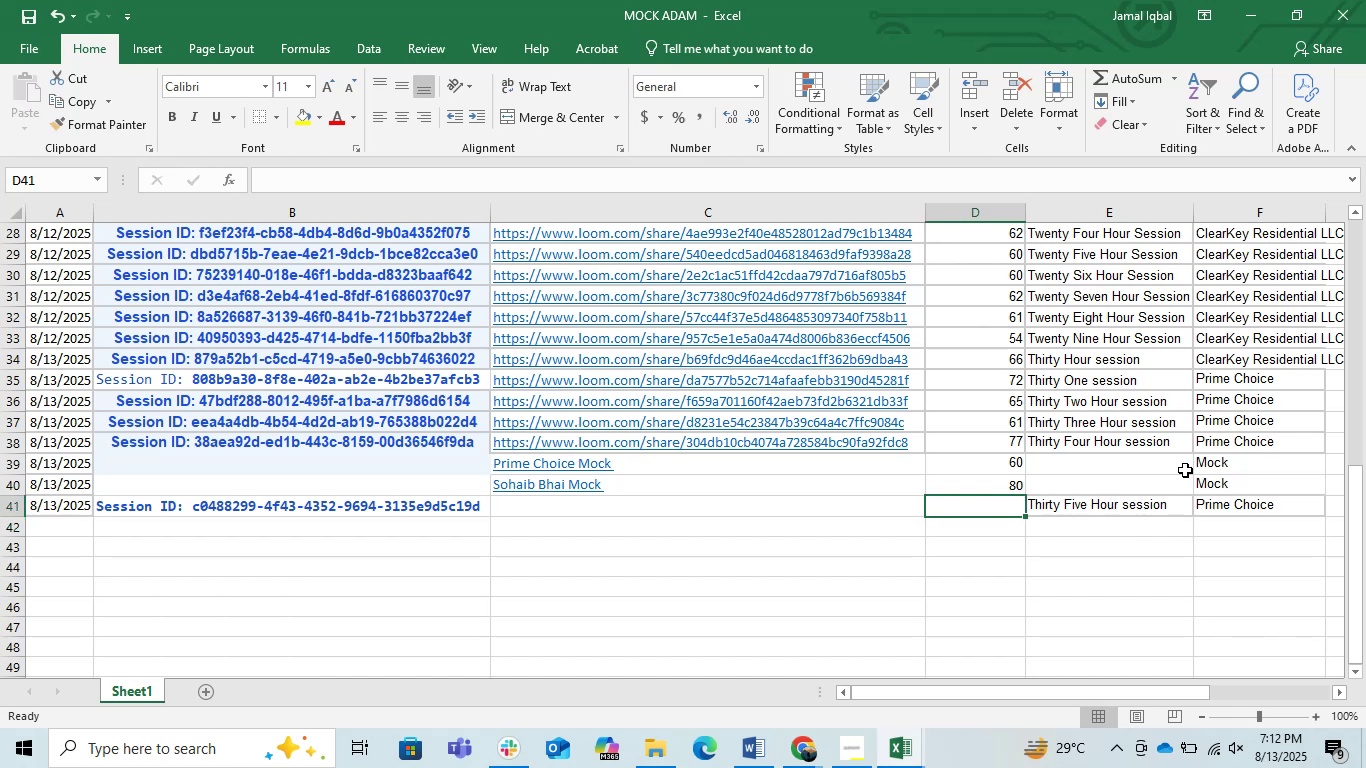 
key(ArrowLeft)
 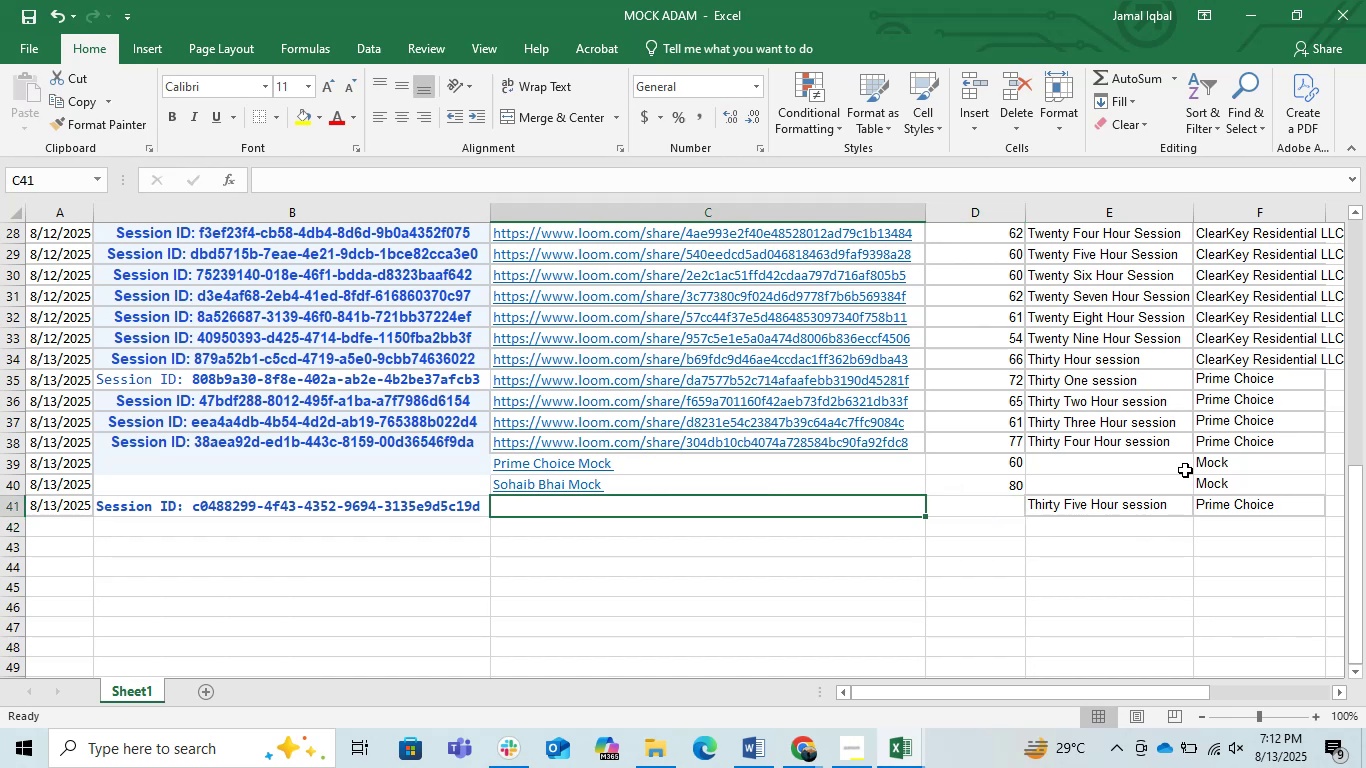 
key(ArrowLeft)
 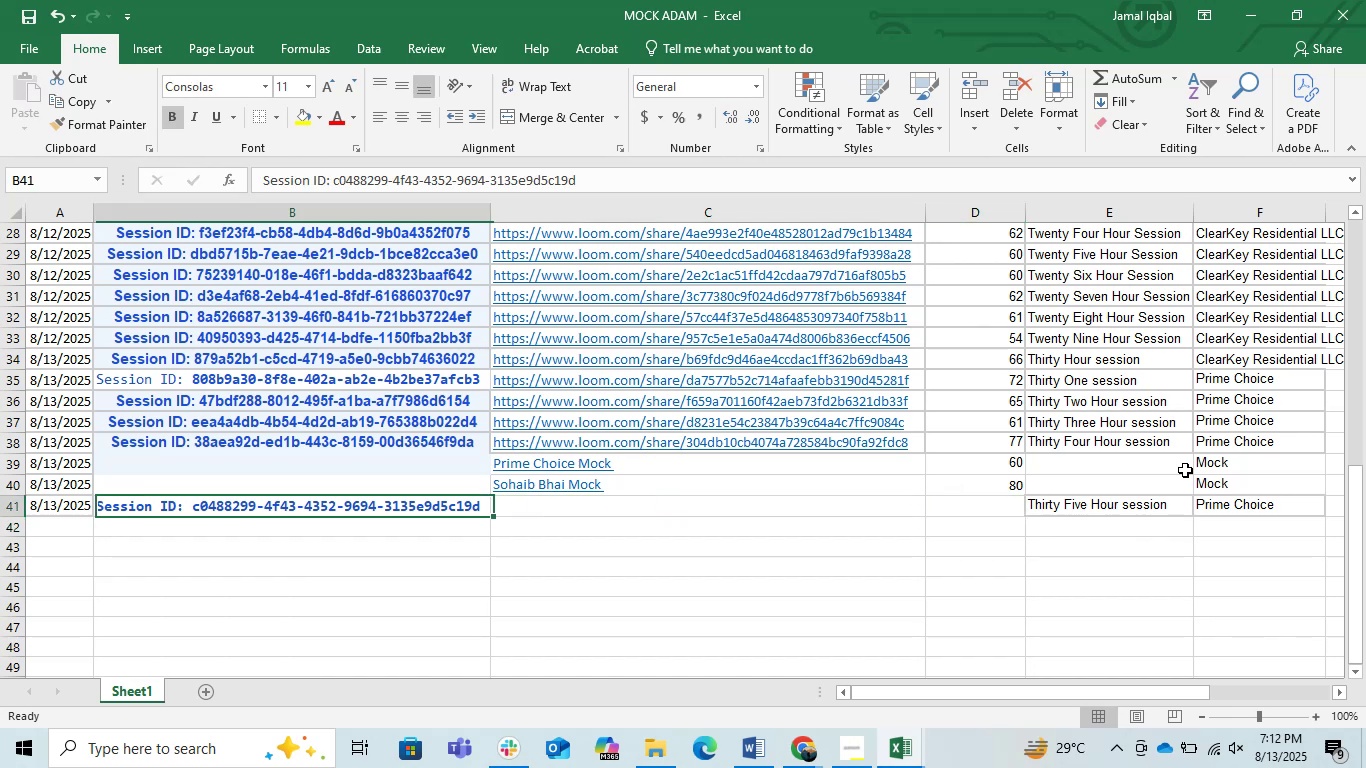 
key(ArrowLeft)
 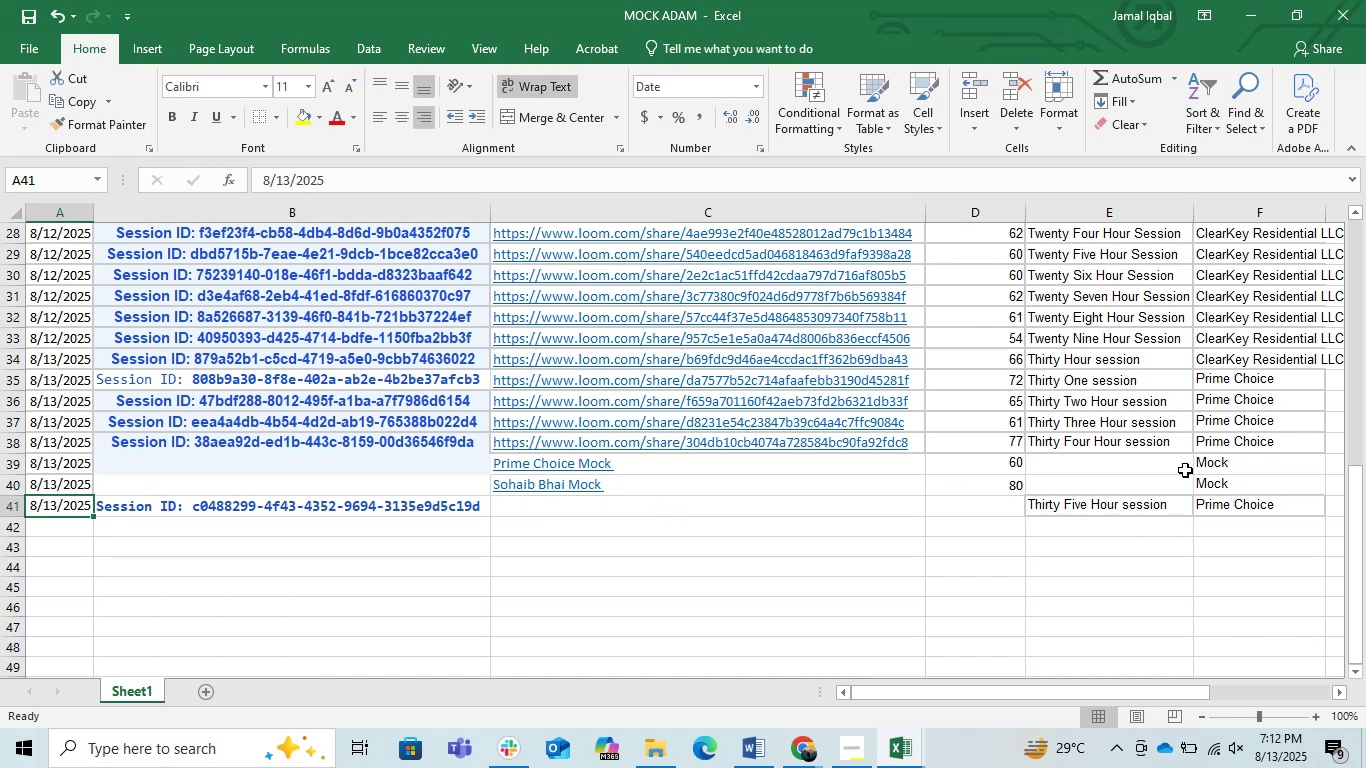 
key(ArrowRight)
 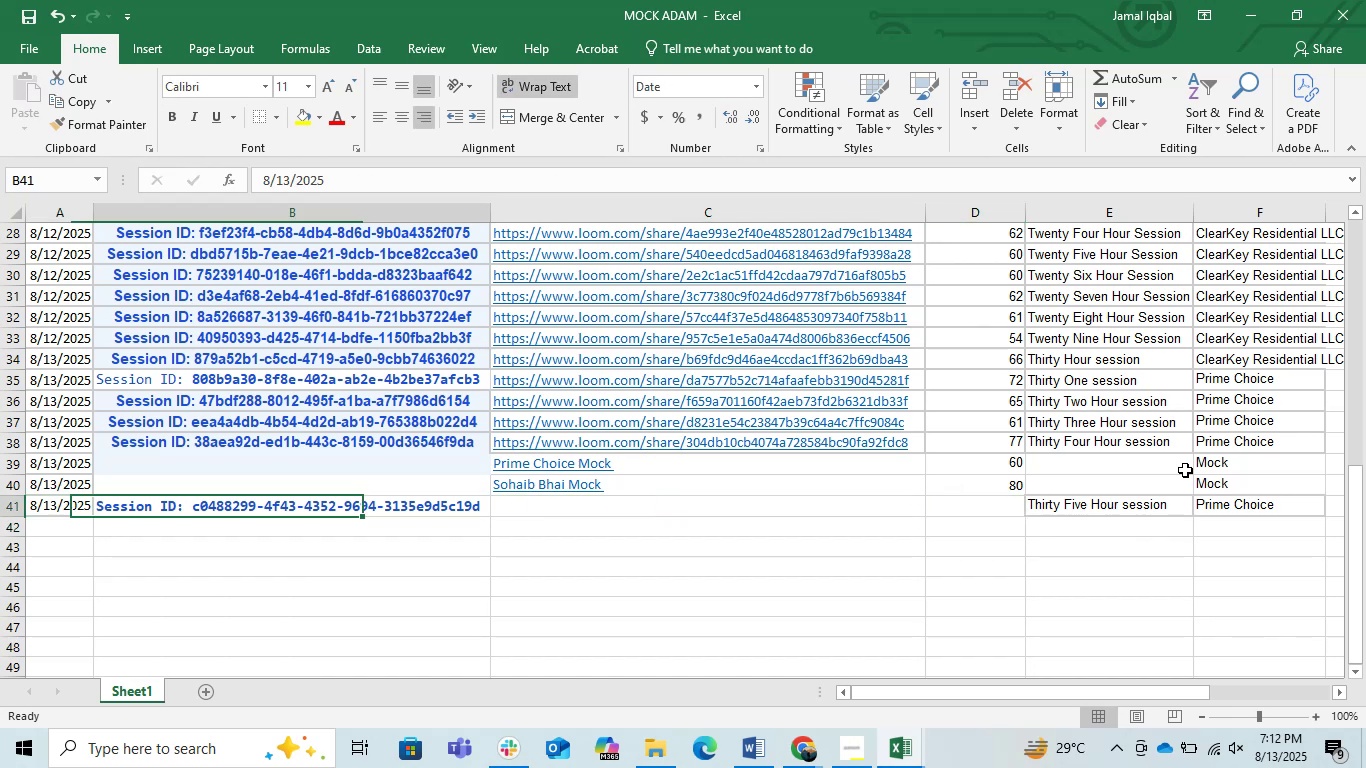 
key(ArrowRight)
 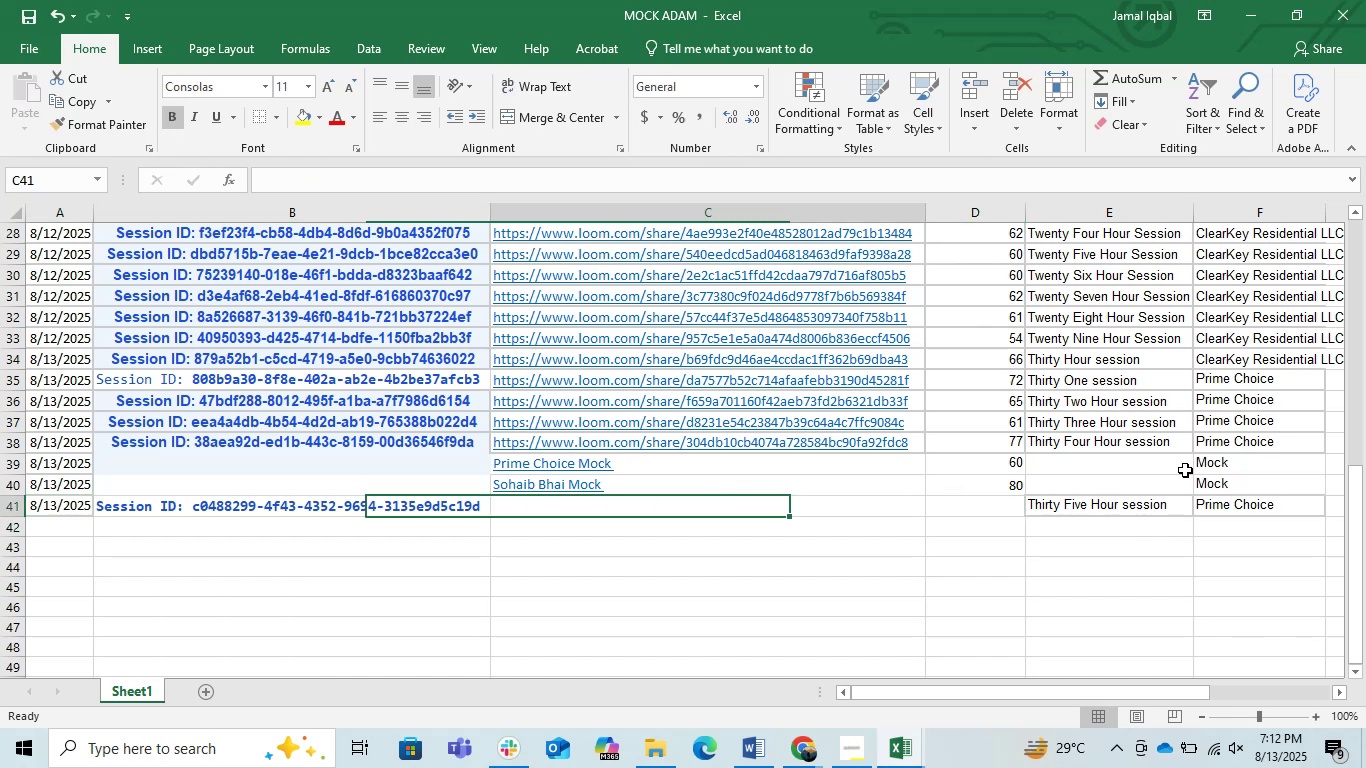 
key(ArrowRight)
 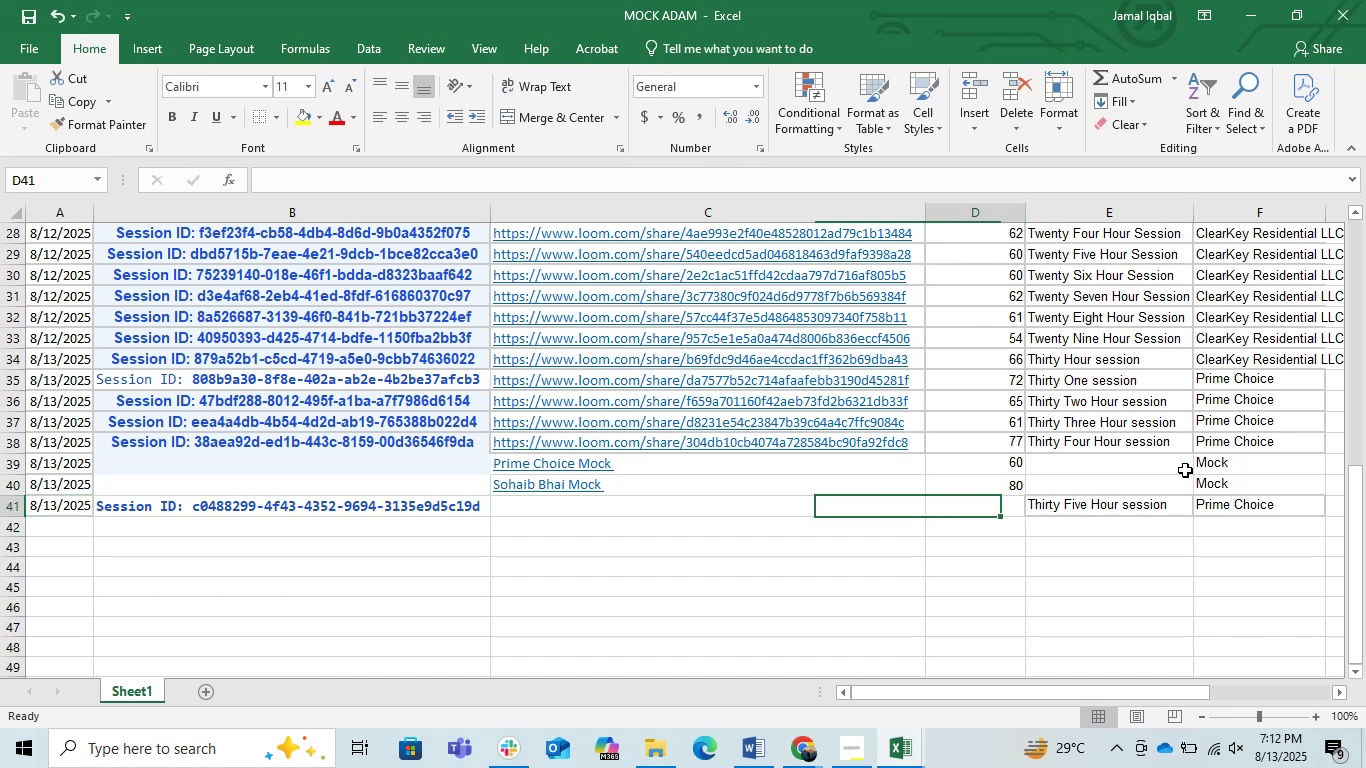 
key(ArrowRight)
 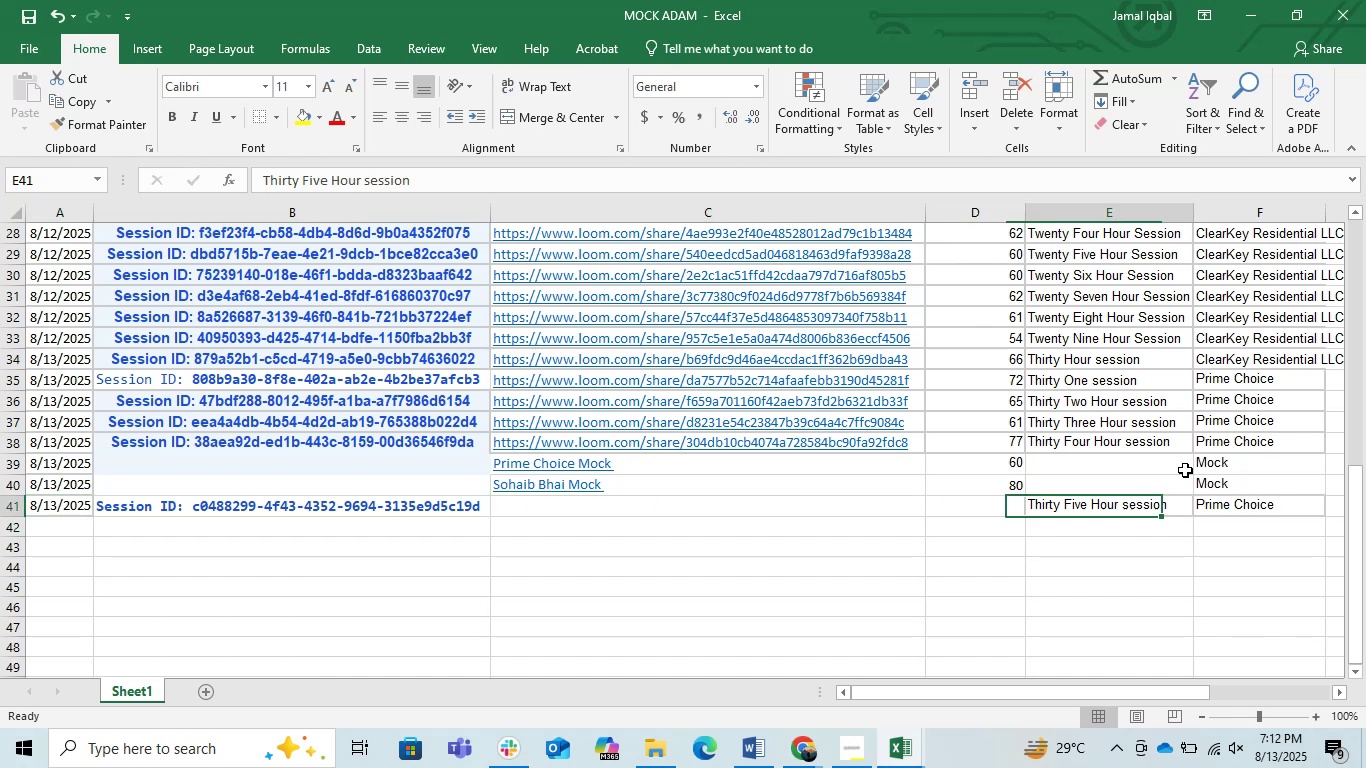 
key(ArrowLeft)
 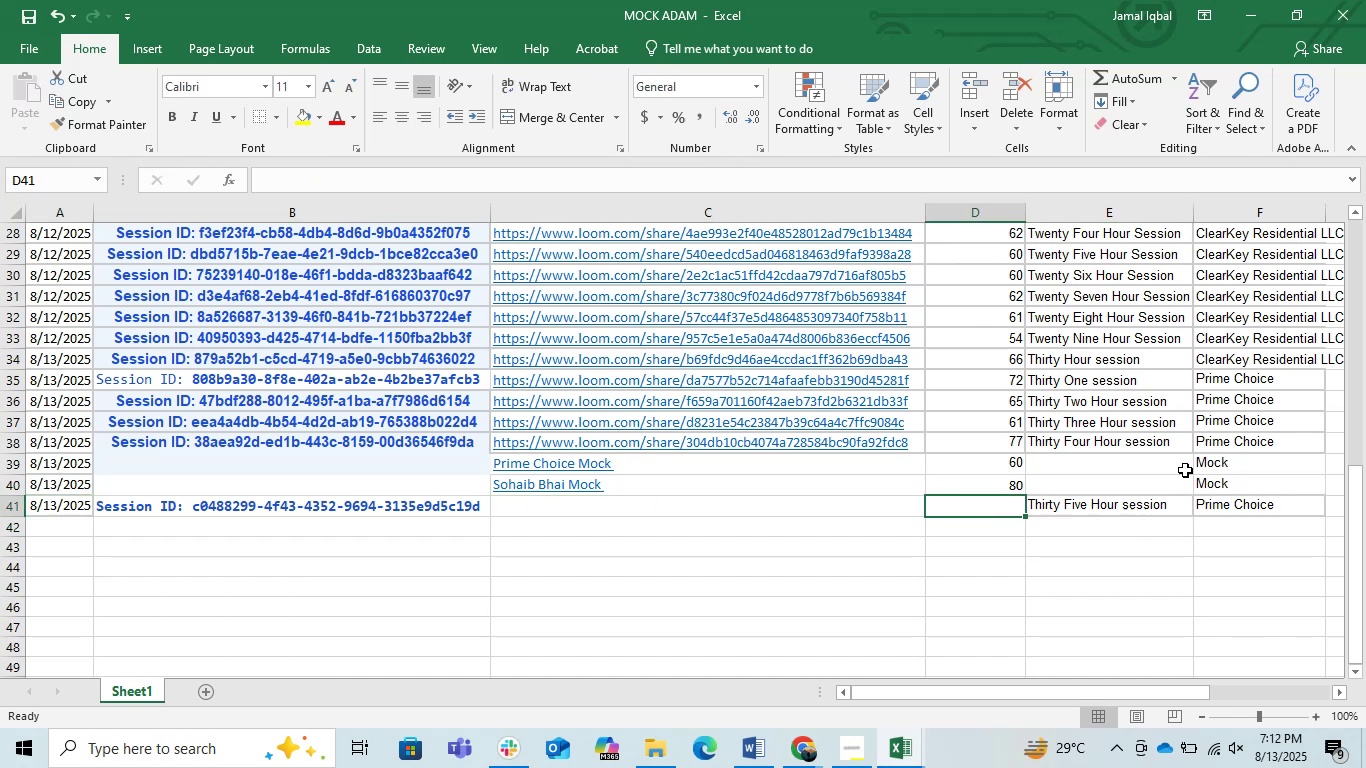 
key(ArrowLeft)
 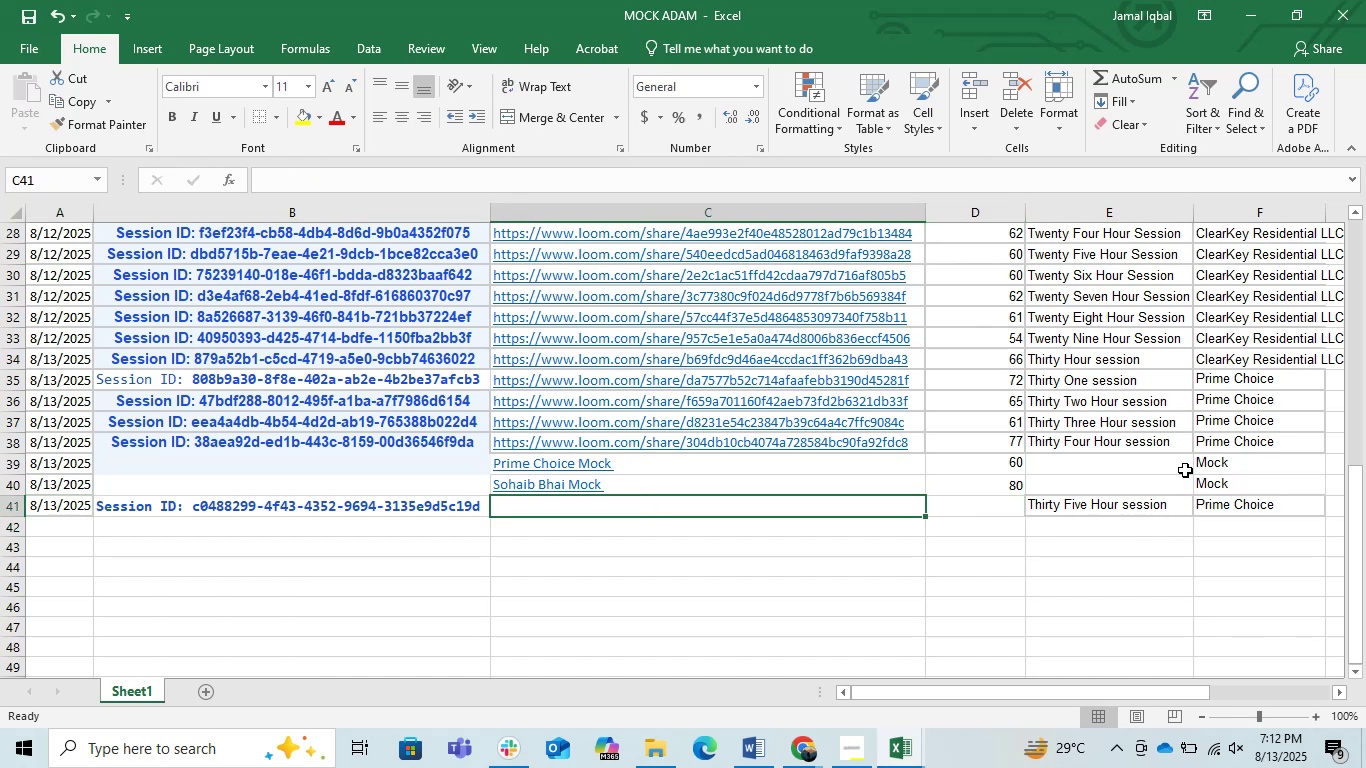 
key(ArrowLeft)
 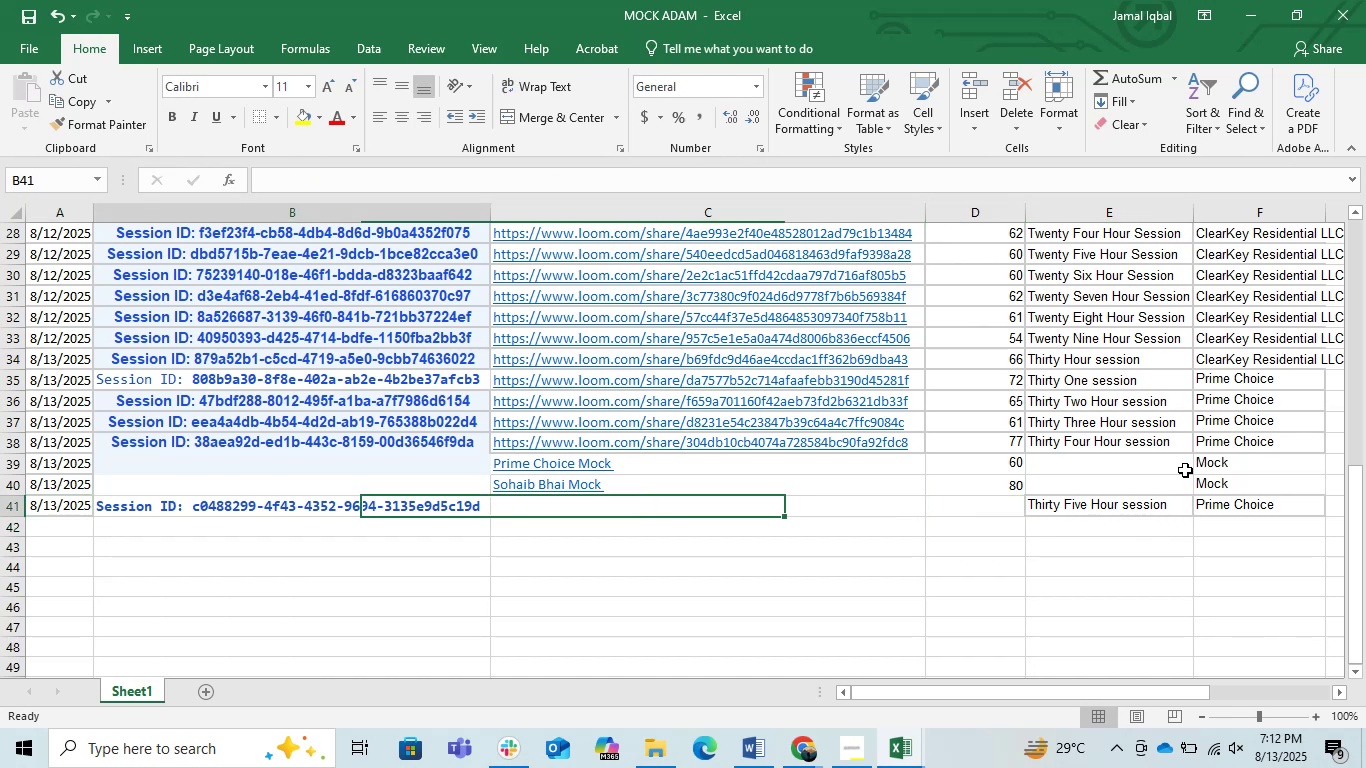 
key(ArrowLeft)
 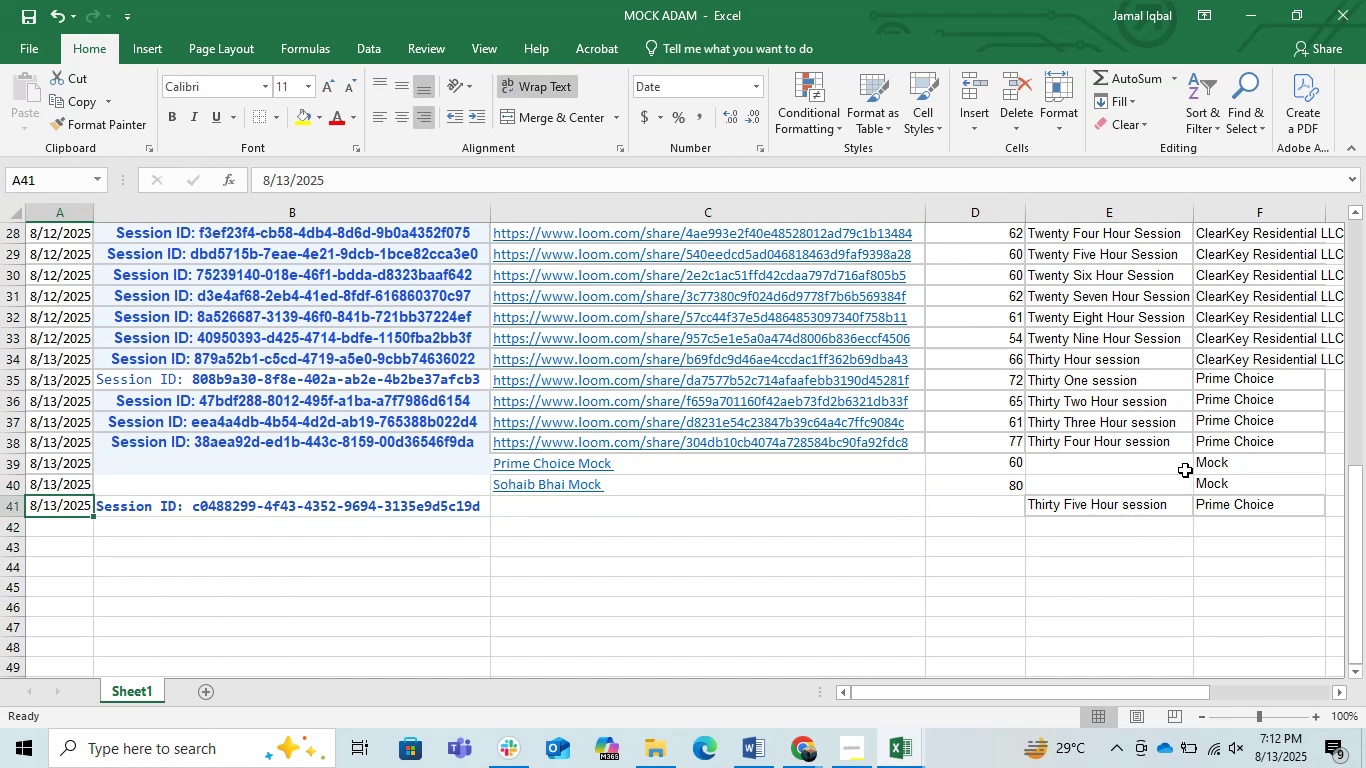 
key(ArrowRight)
 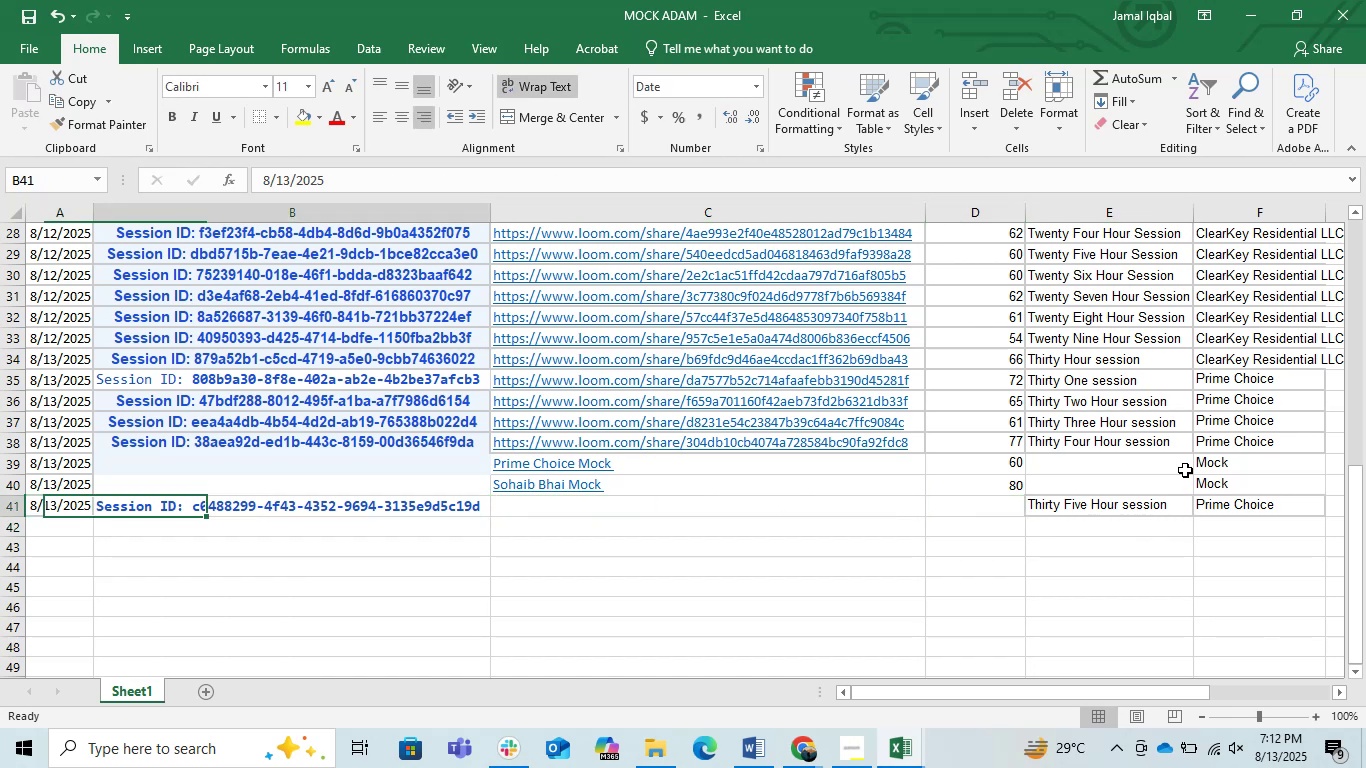 
key(ArrowRight)
 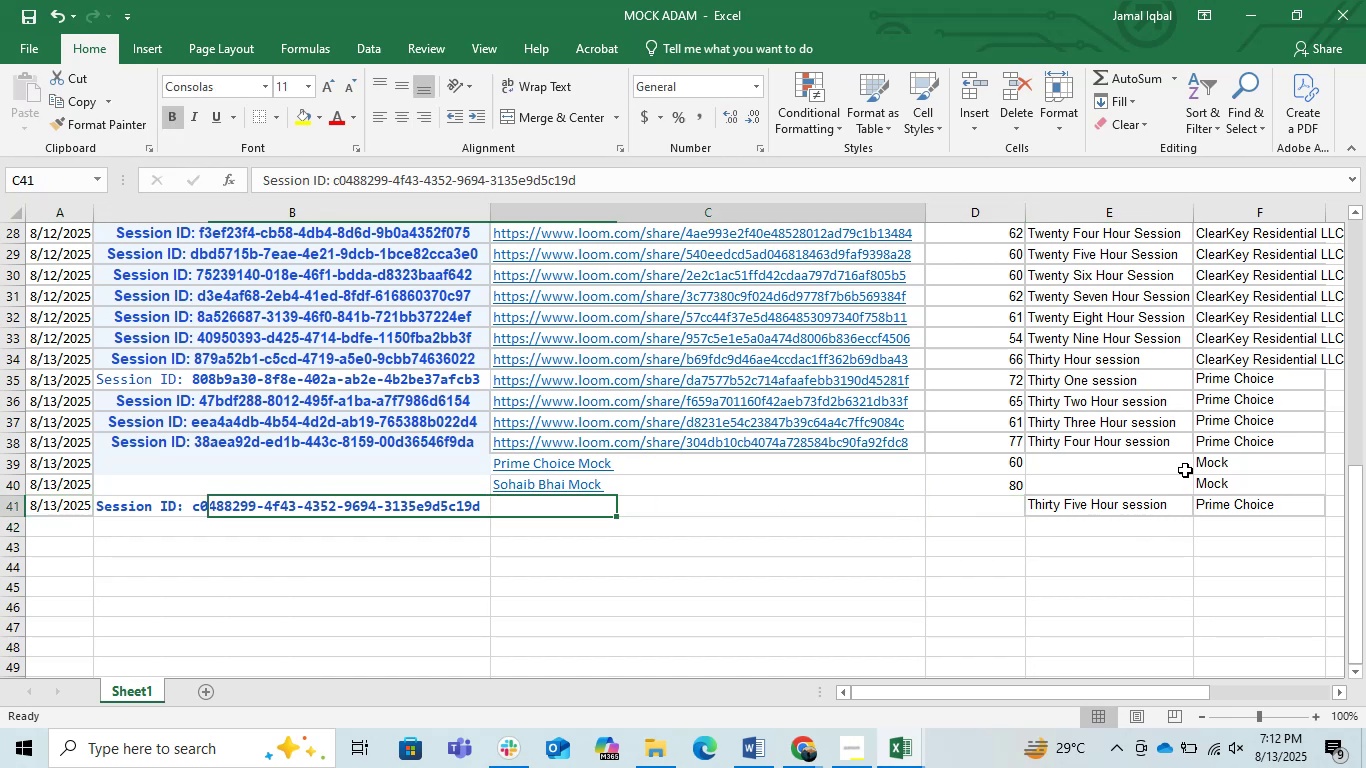 
key(ArrowRight)
 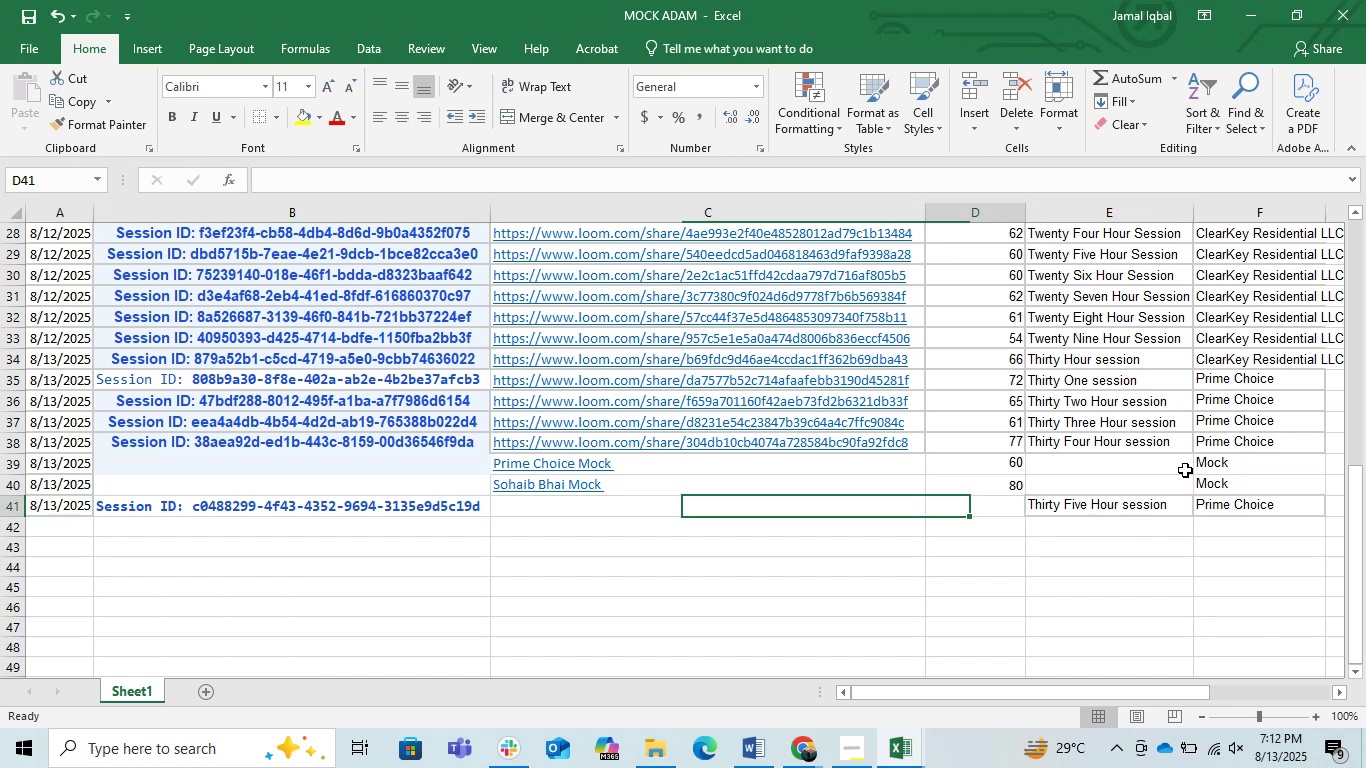 
key(ArrowRight)
 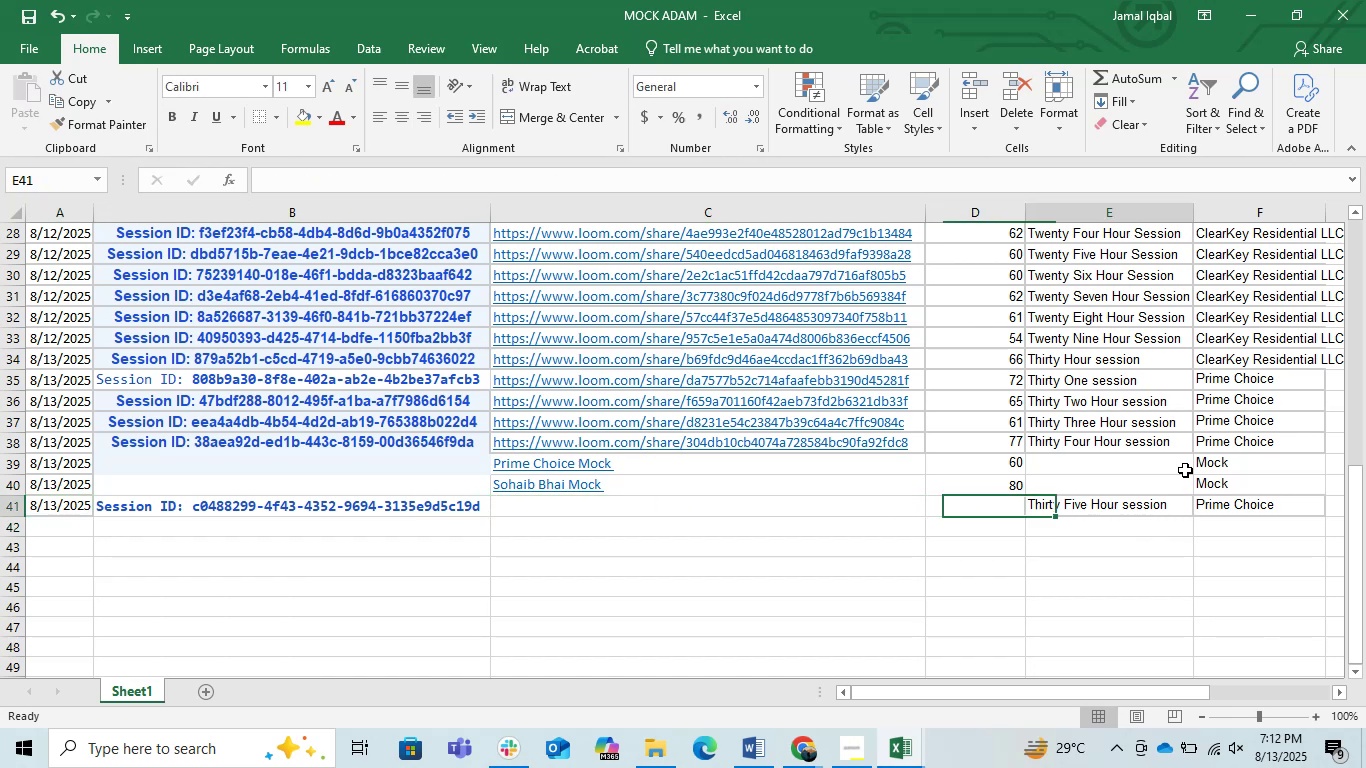 
key(ArrowLeft)
 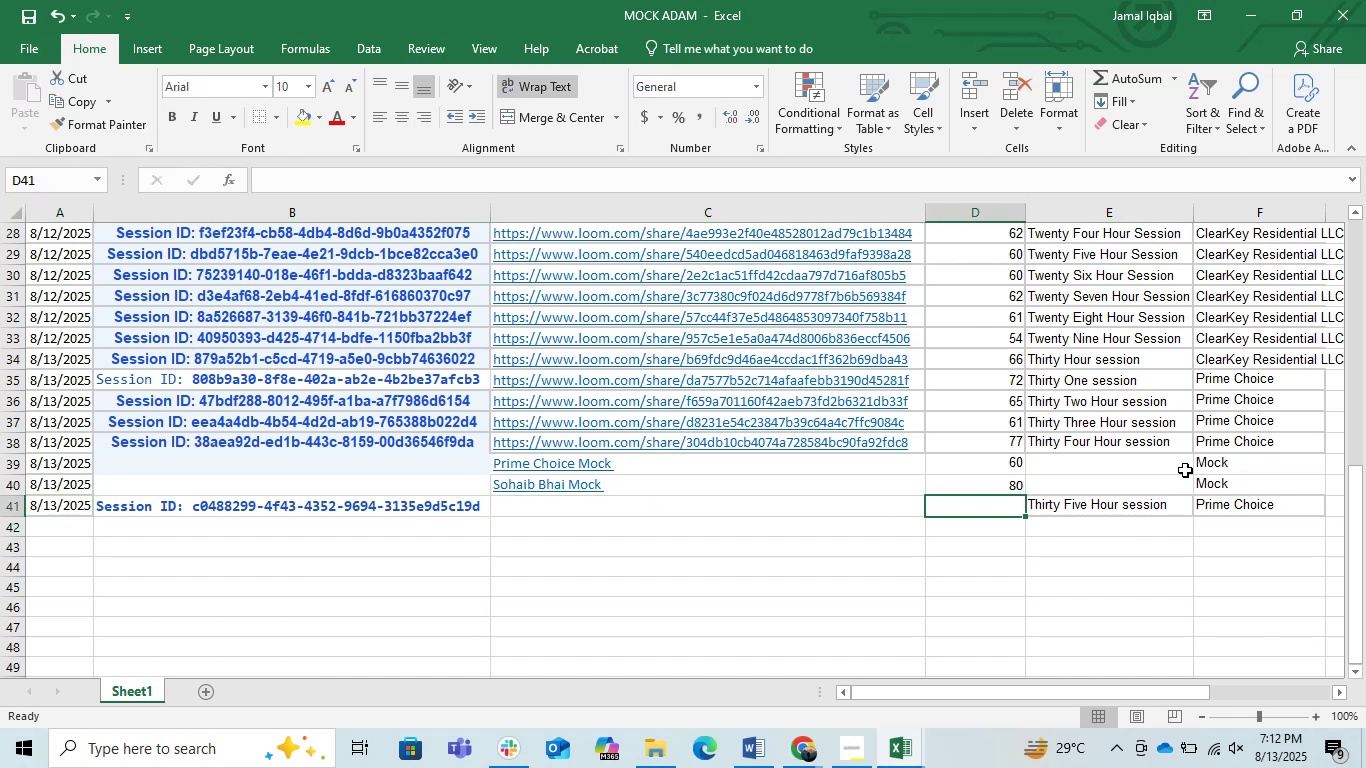 
hold_key(key=ArrowLeft, duration=0.85)
 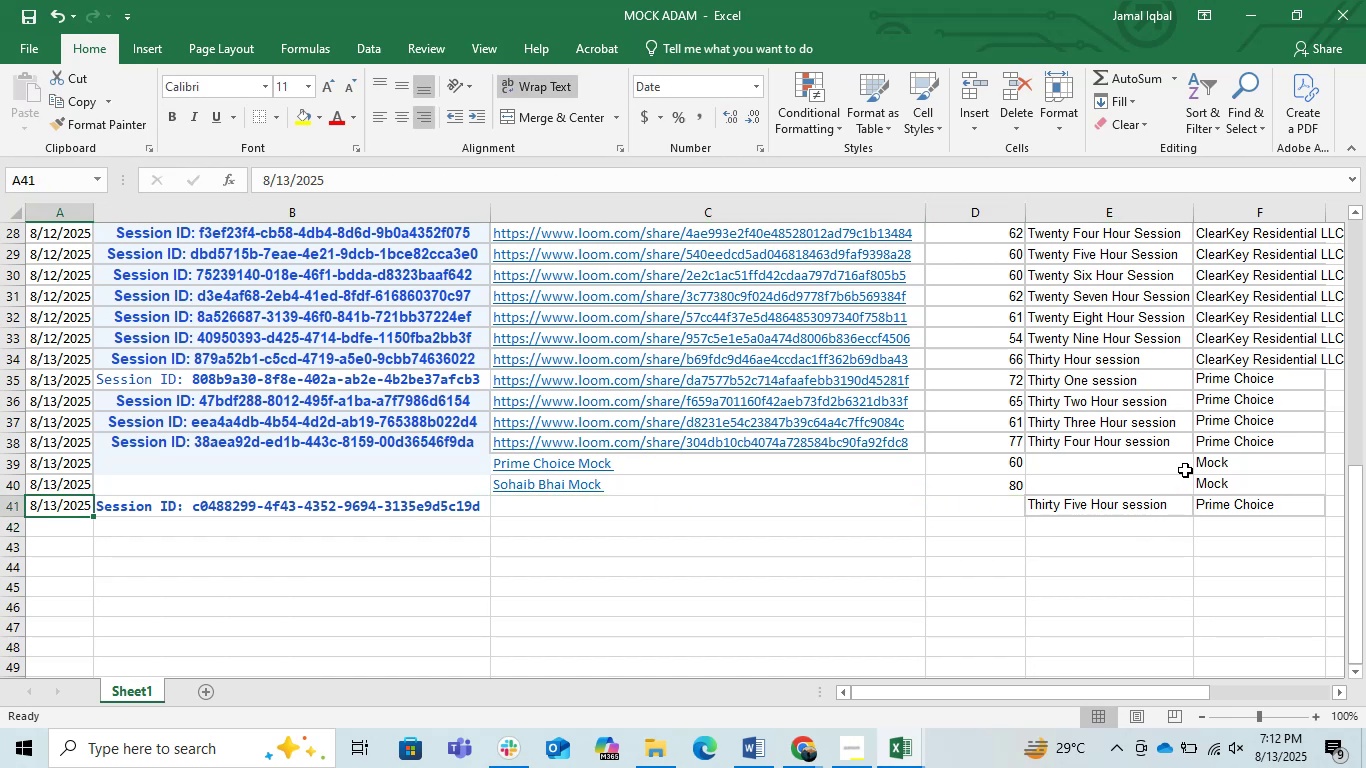 
hold_key(key=ArrowRight, duration=0.9)
 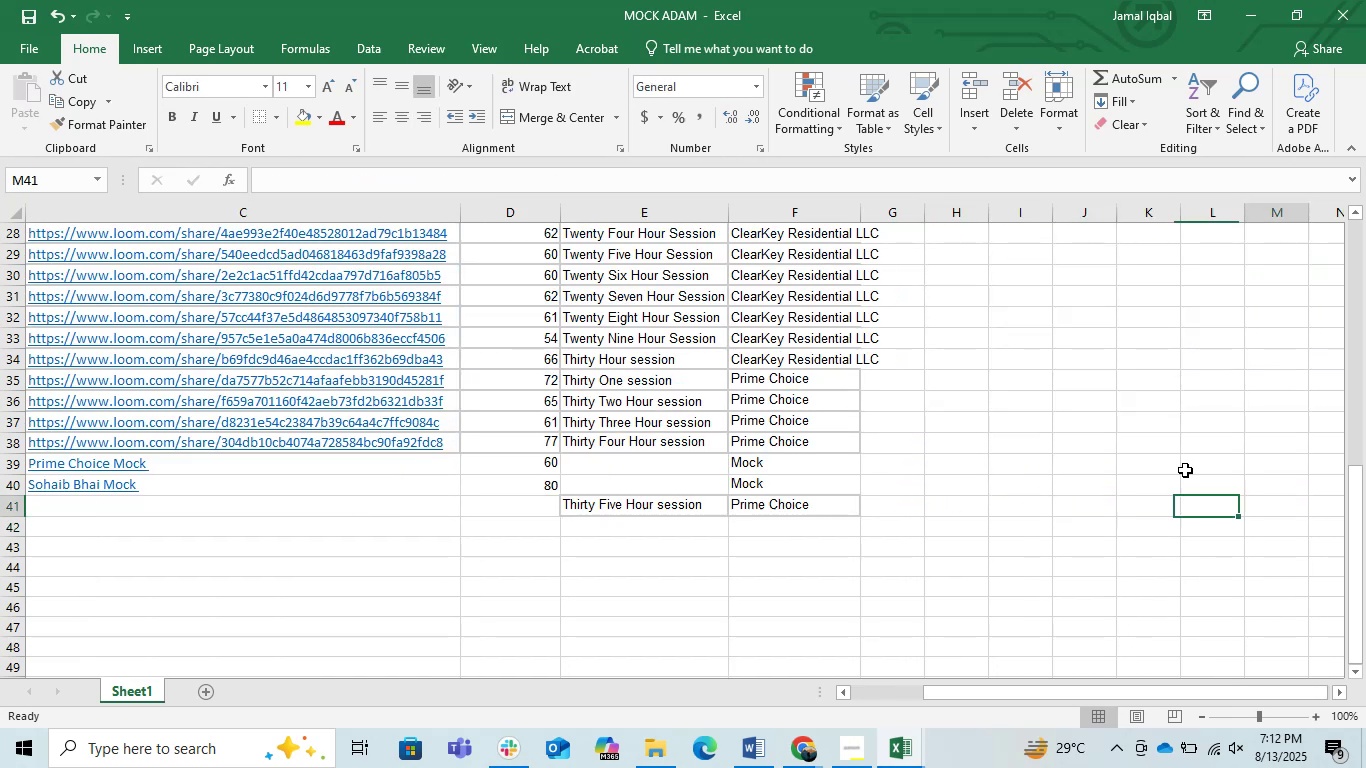 
hold_key(key=ArrowLeft, duration=1.51)
 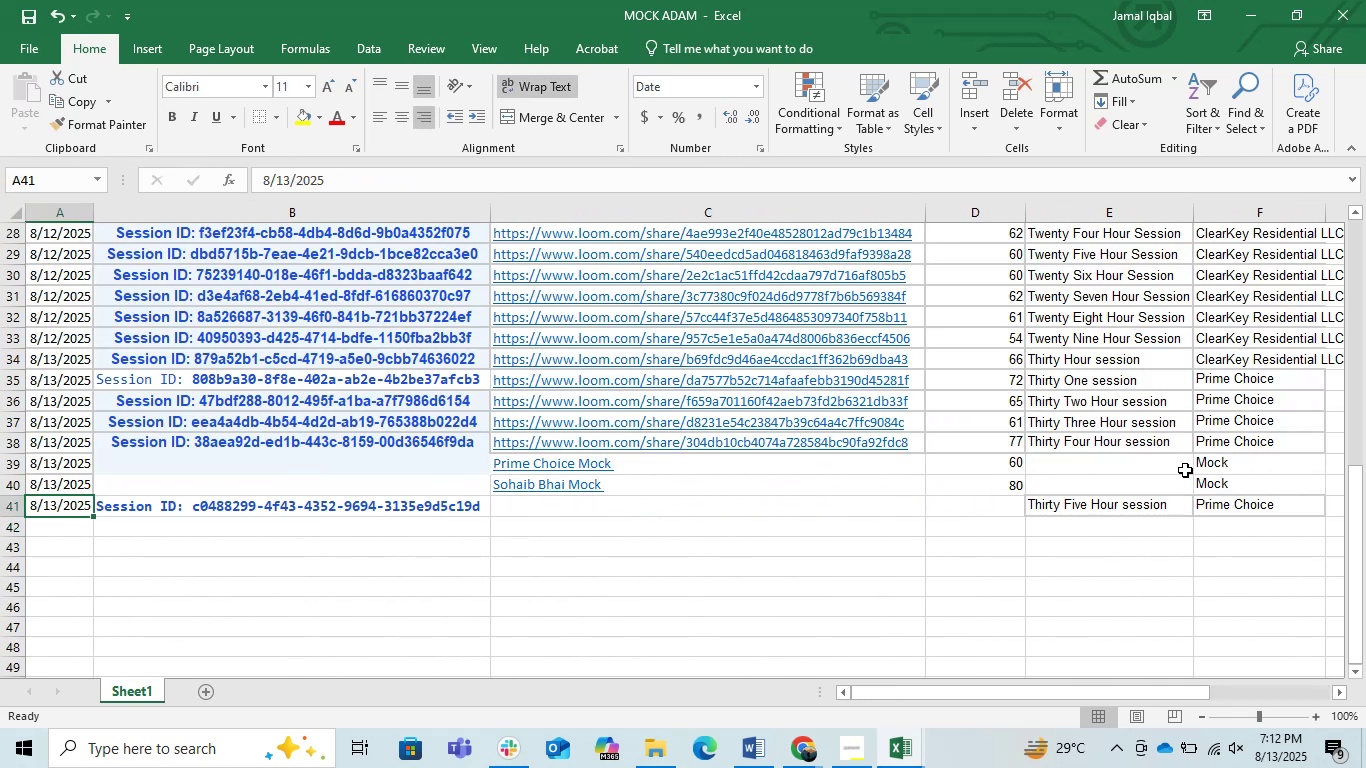 
key(ArrowLeft)
 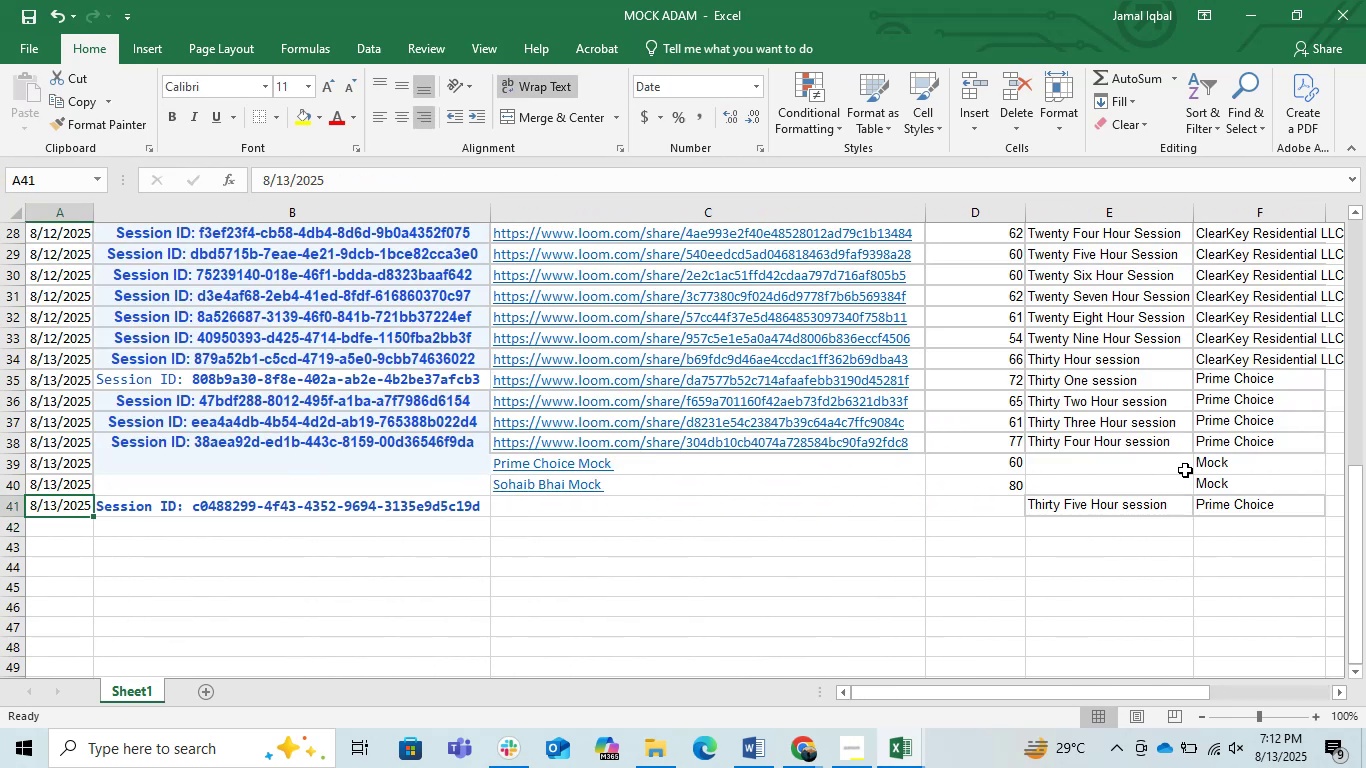 
key(ArrowLeft)
 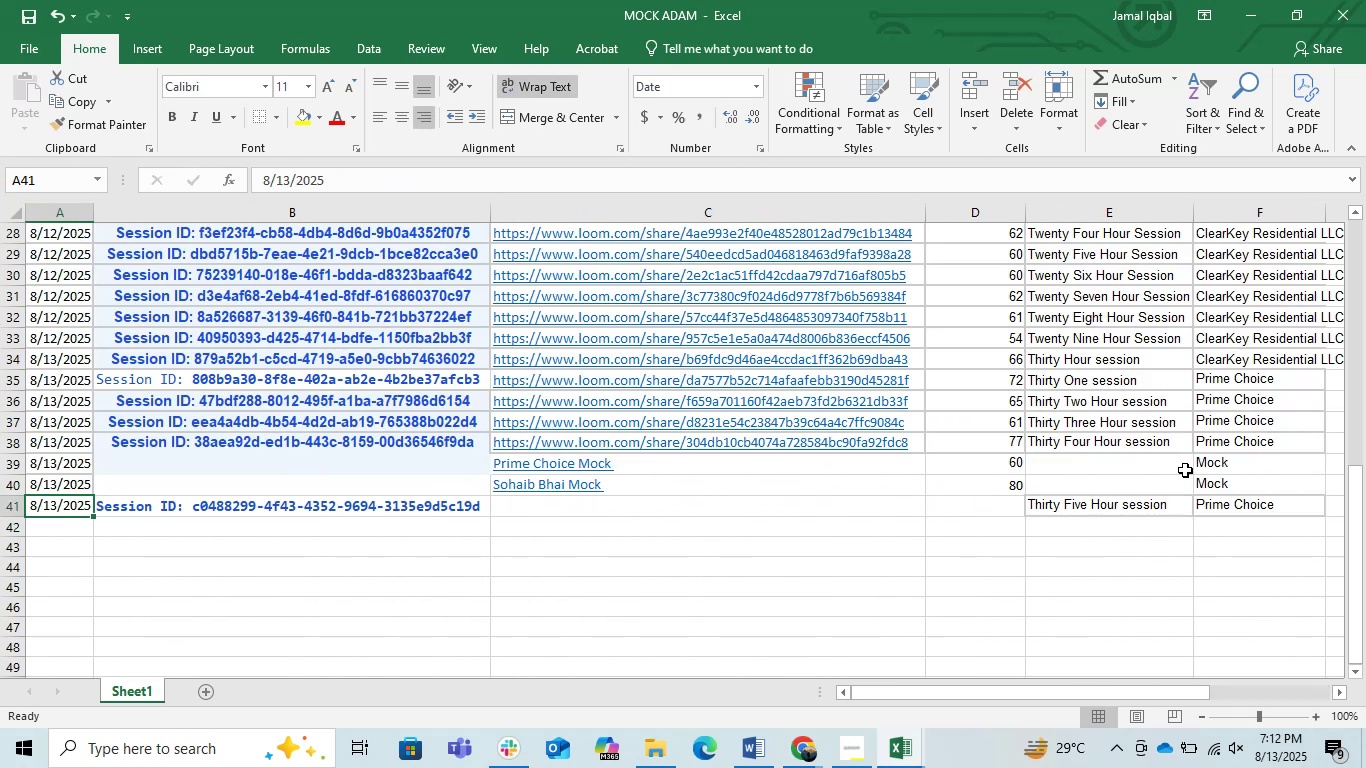 
hold_key(key=ArrowRight, duration=0.4)
 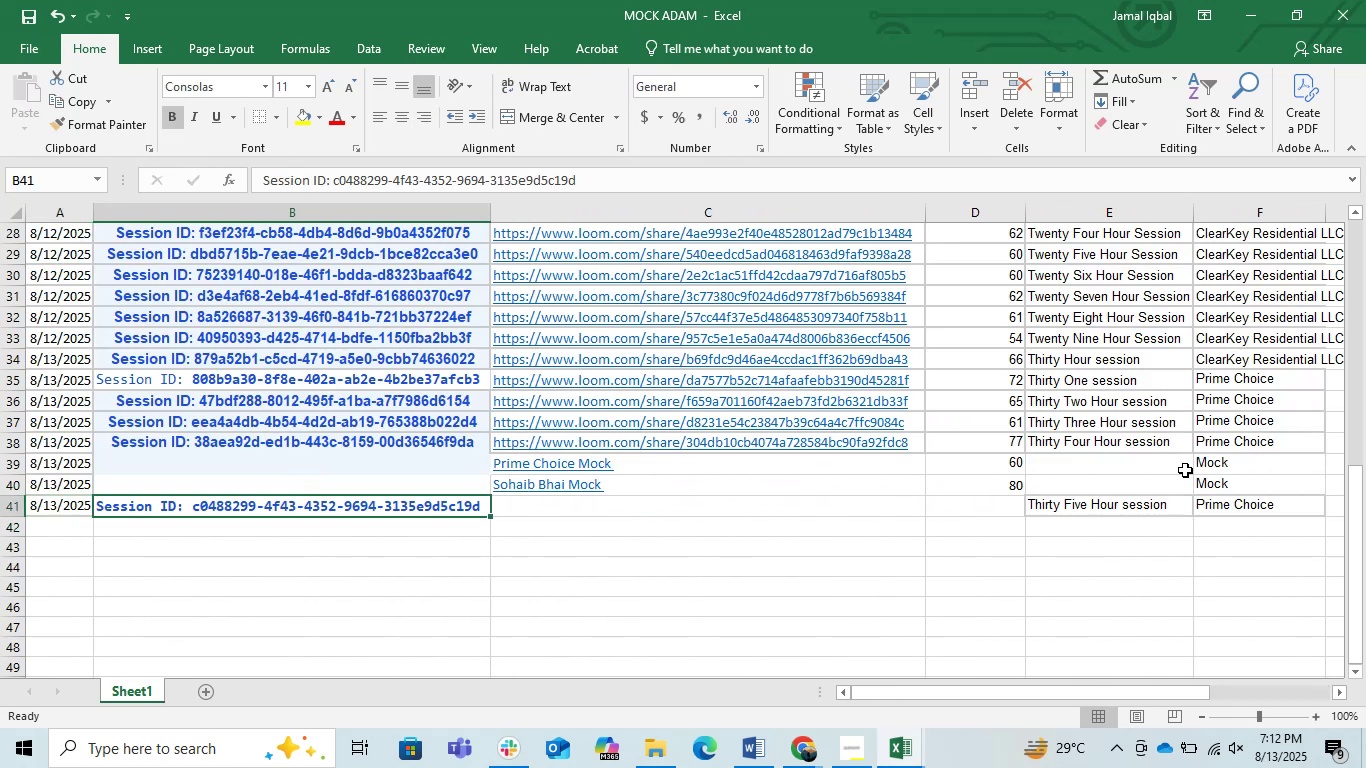 
hold_key(key=ArrowLeft, duration=0.8)
 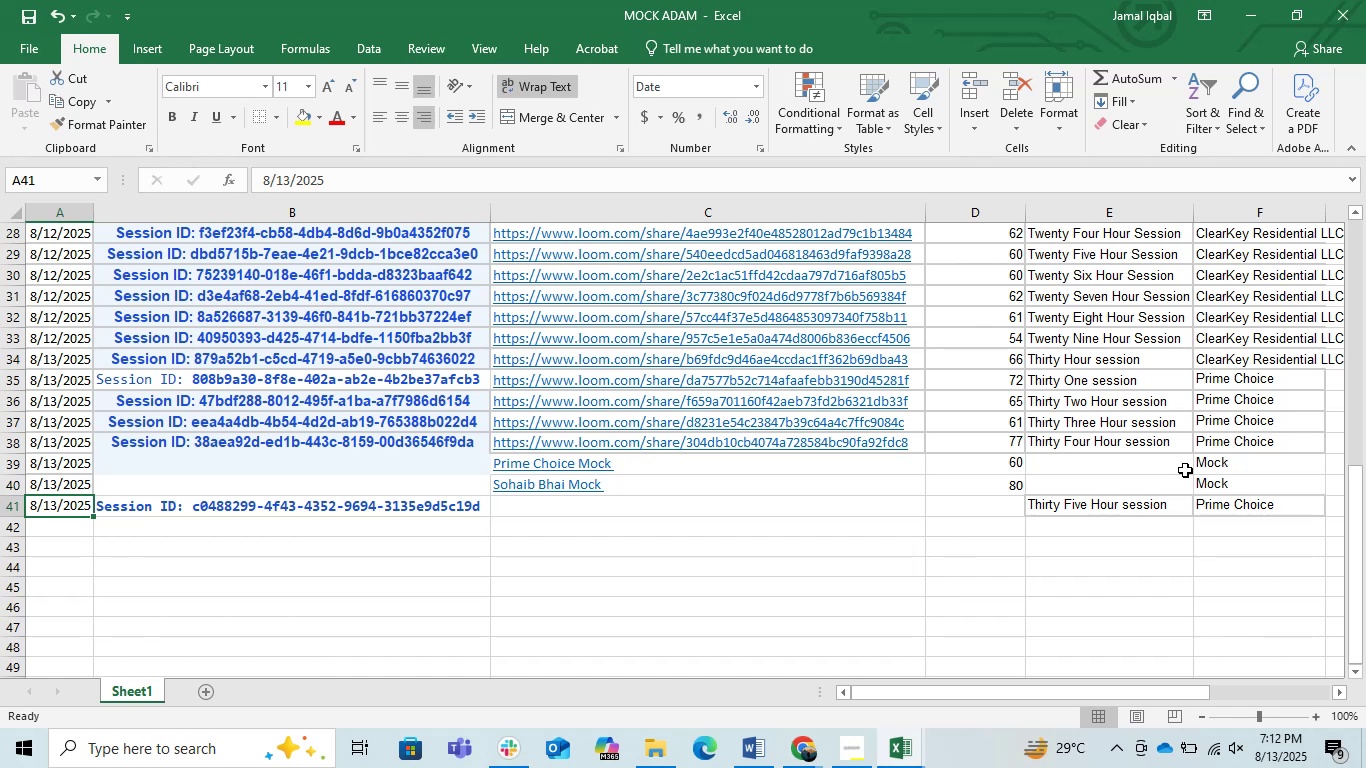 
key(ArrowUp)
 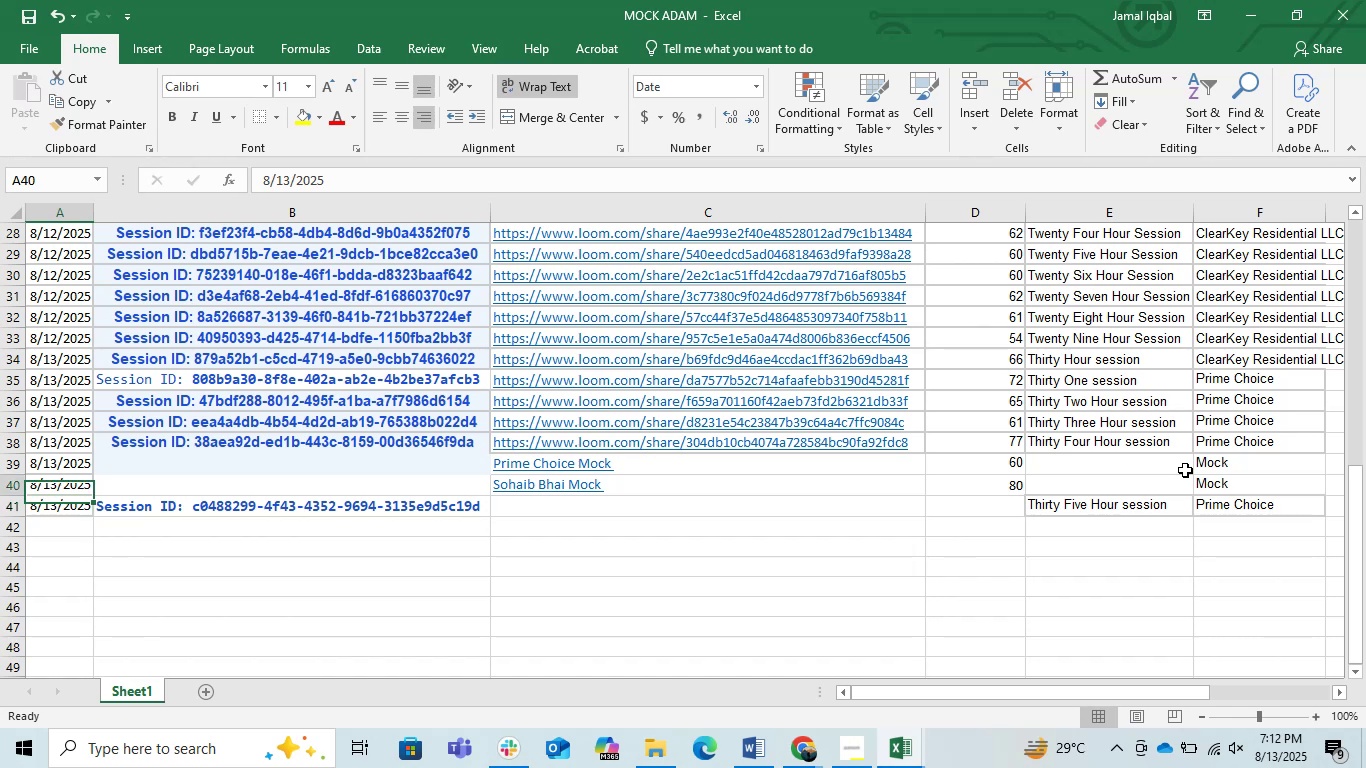 
key(ArrowRight)
 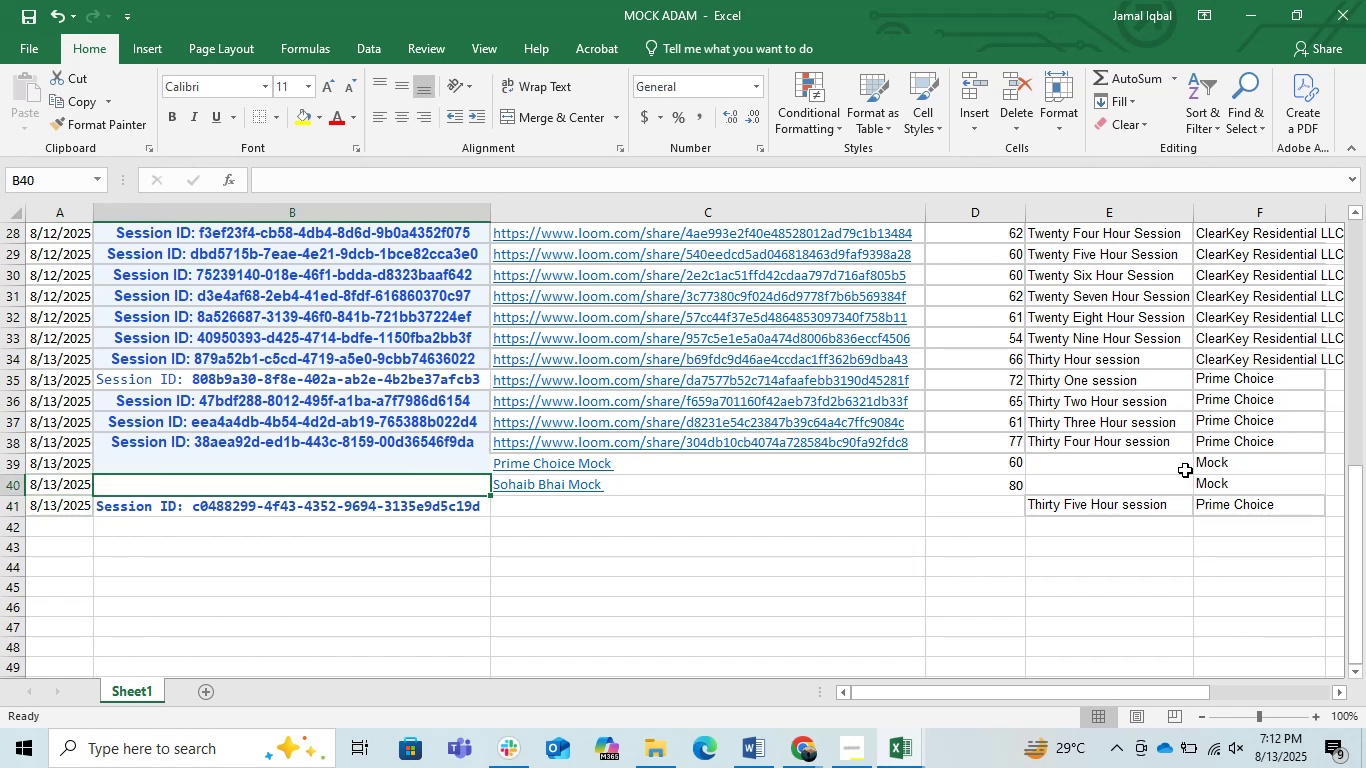 
key(ArrowRight)
 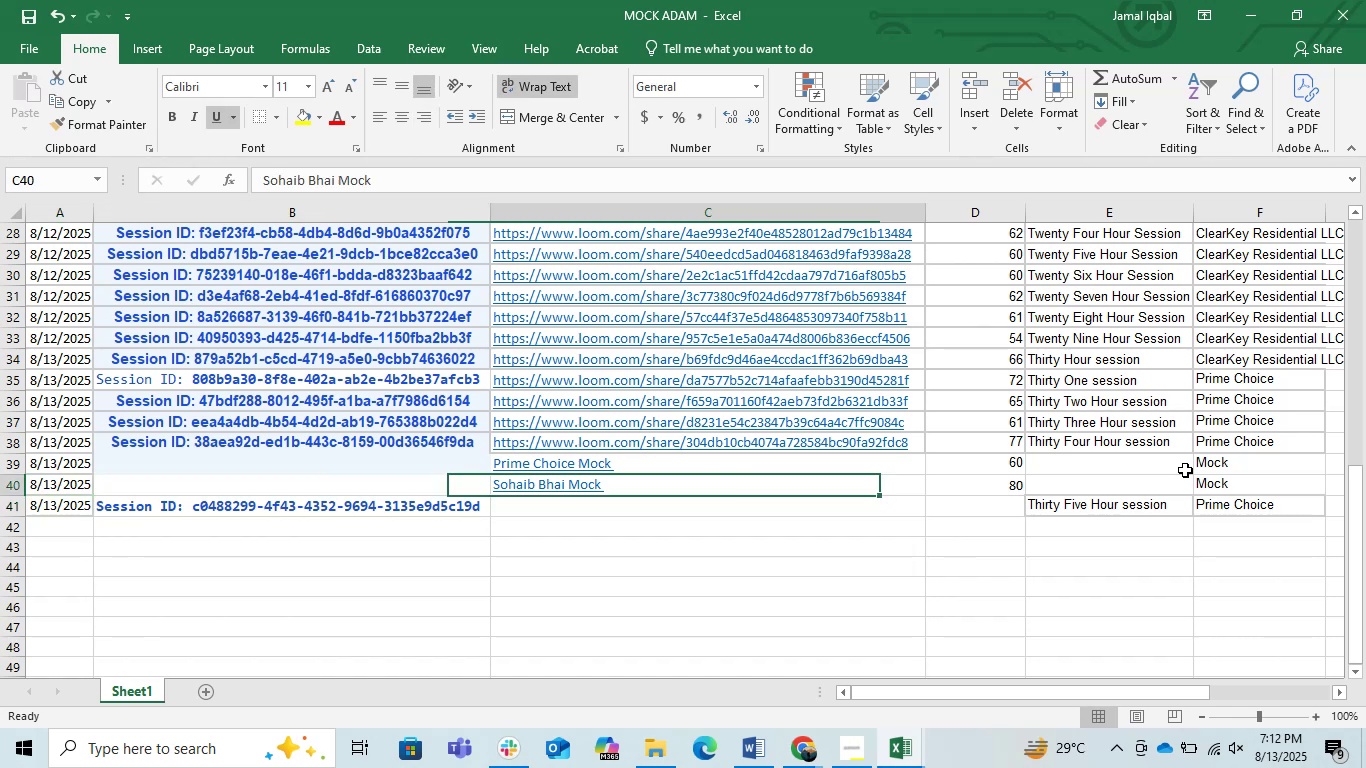 
key(ArrowRight)
 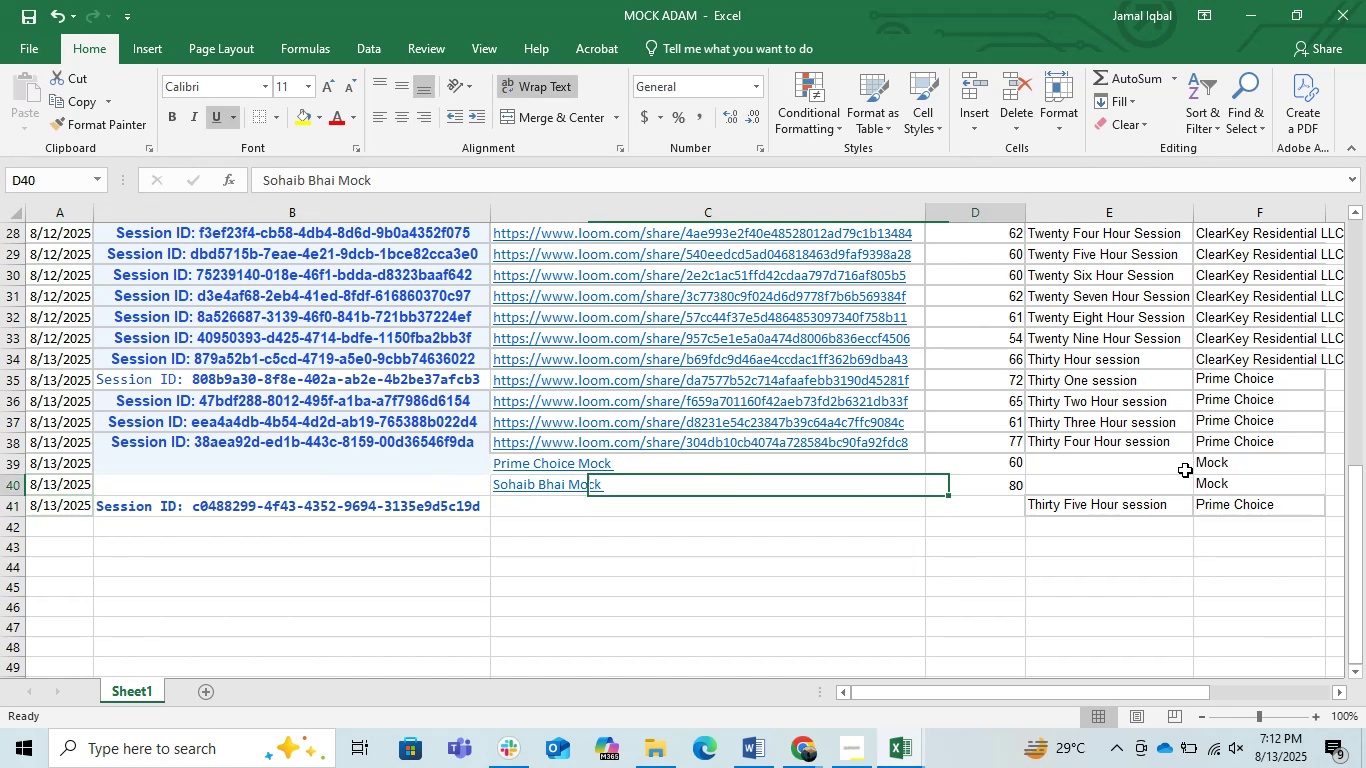 
key(ArrowLeft)
 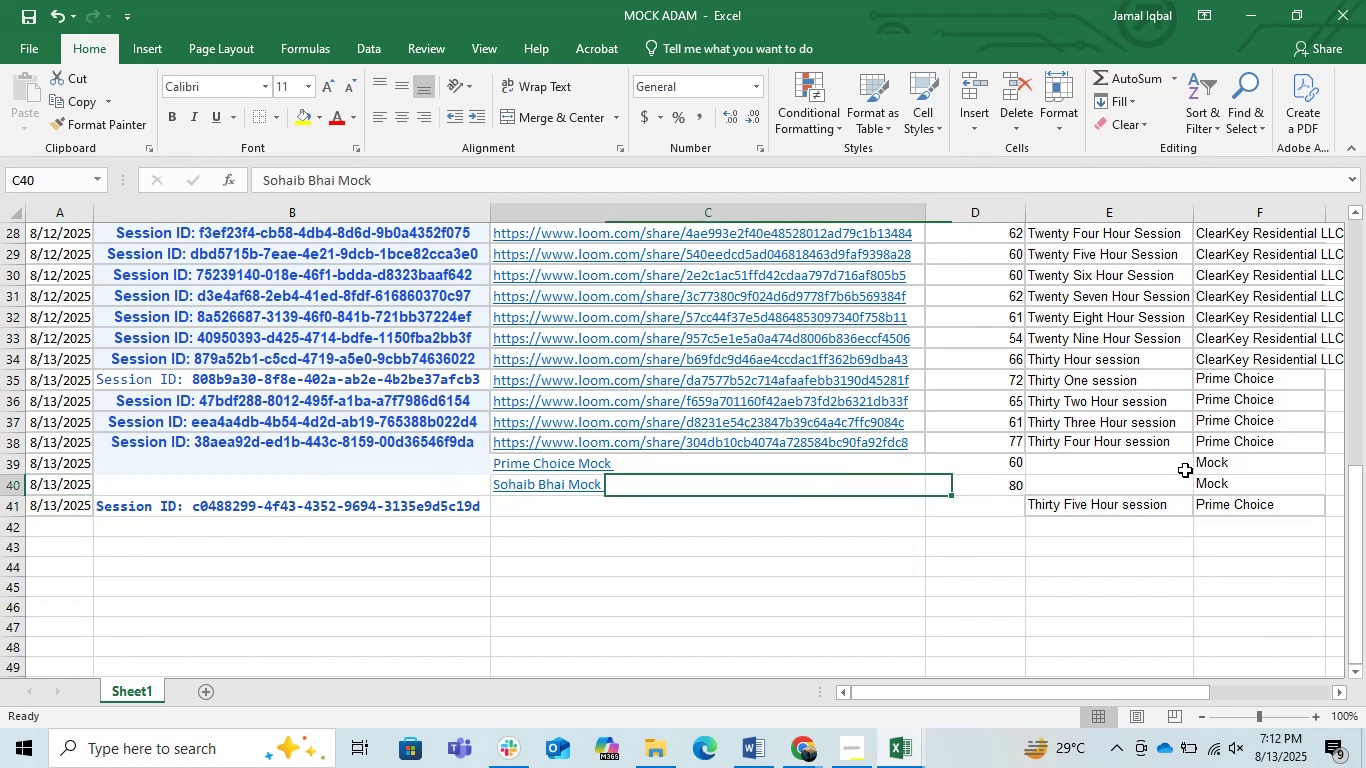 
key(ArrowRight)
 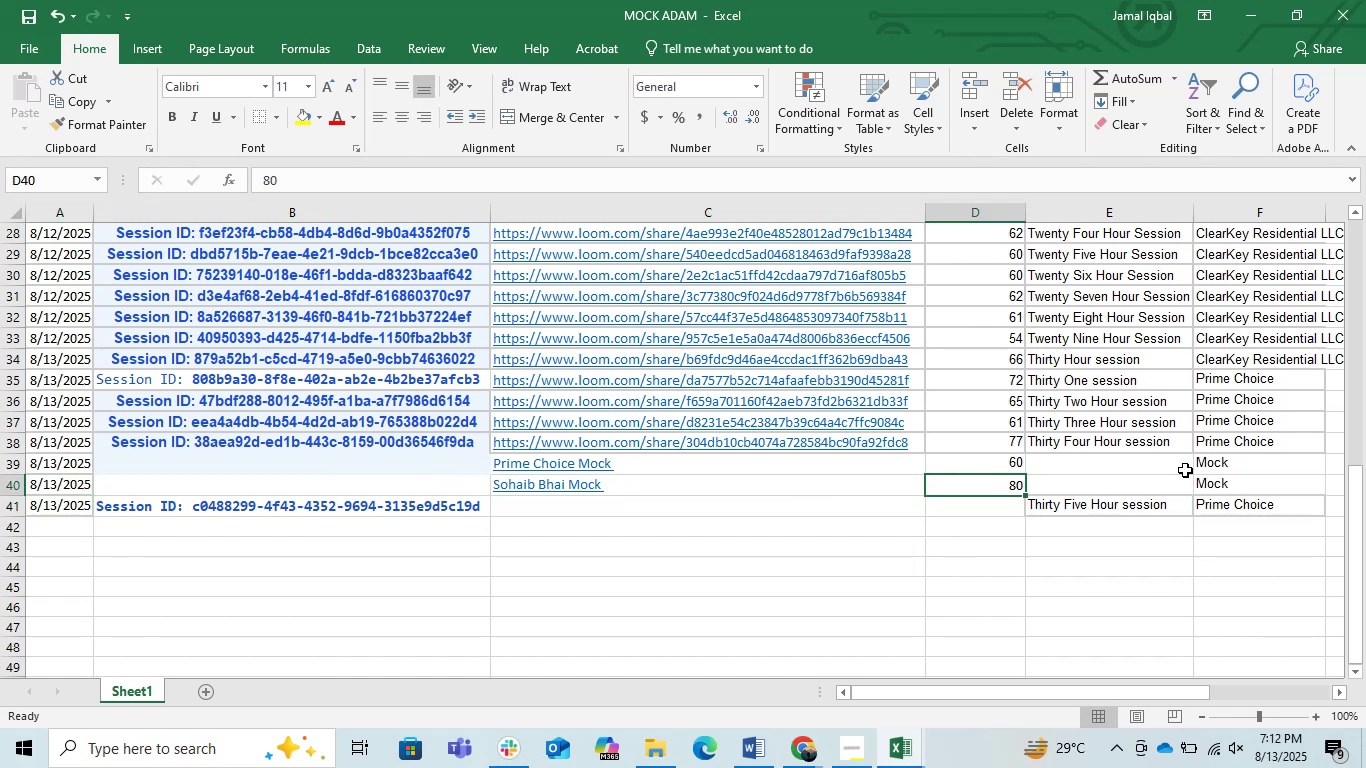 
wait(8.9)
 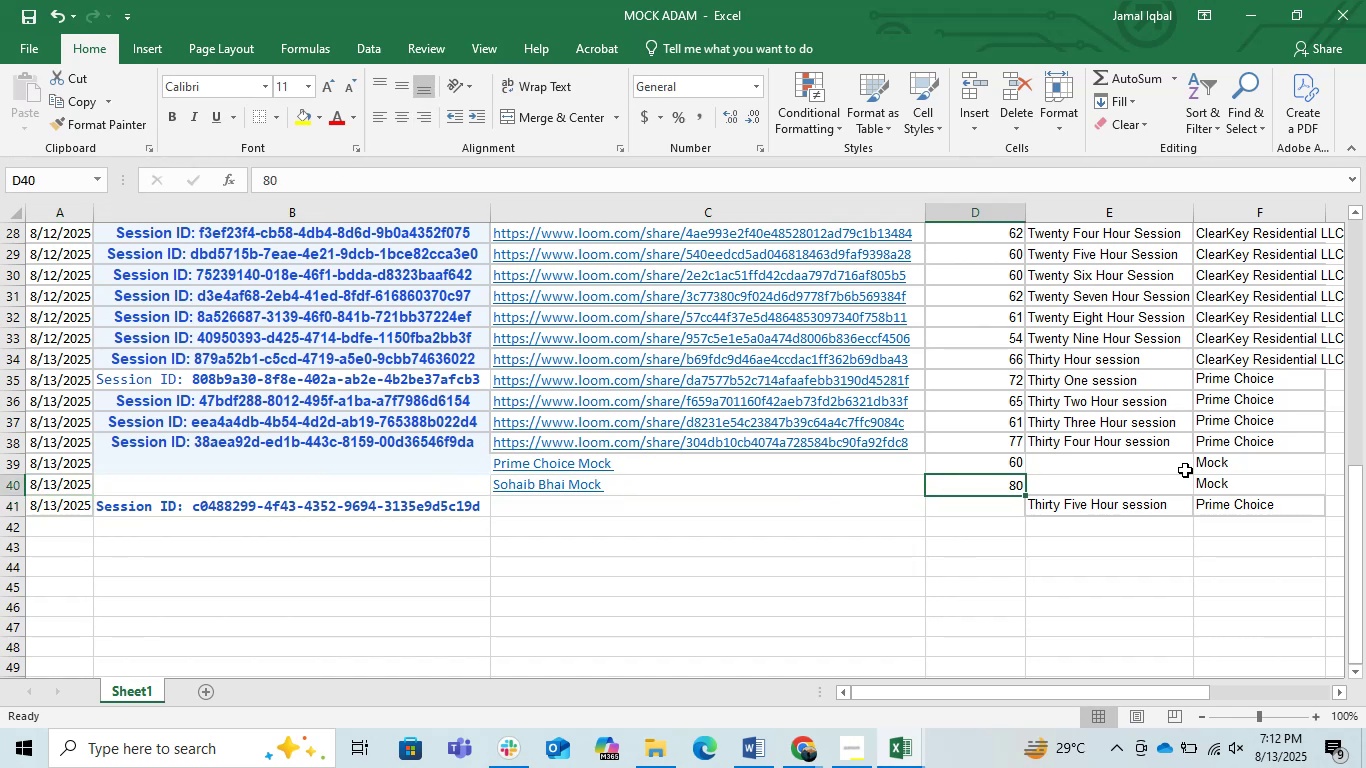 
key(ArrowDown)
 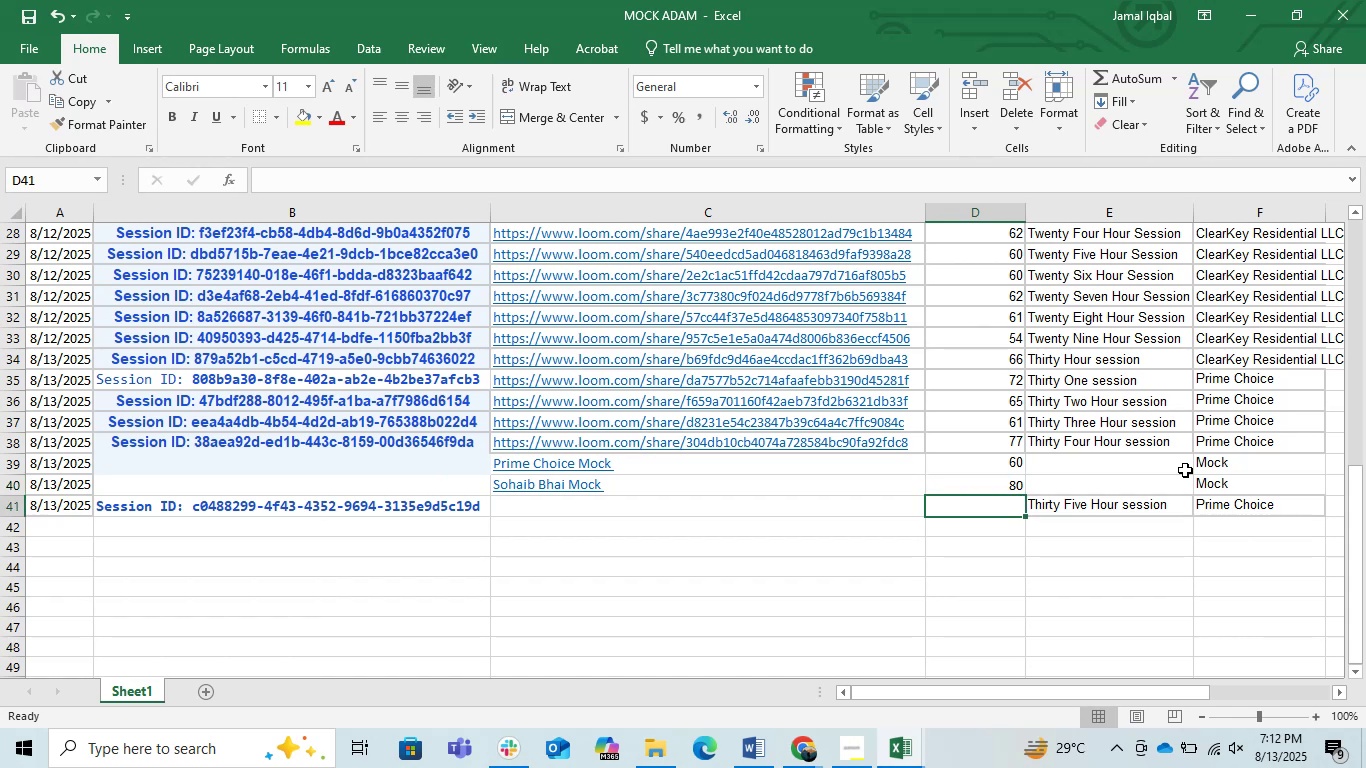 
key(ArrowLeft)
 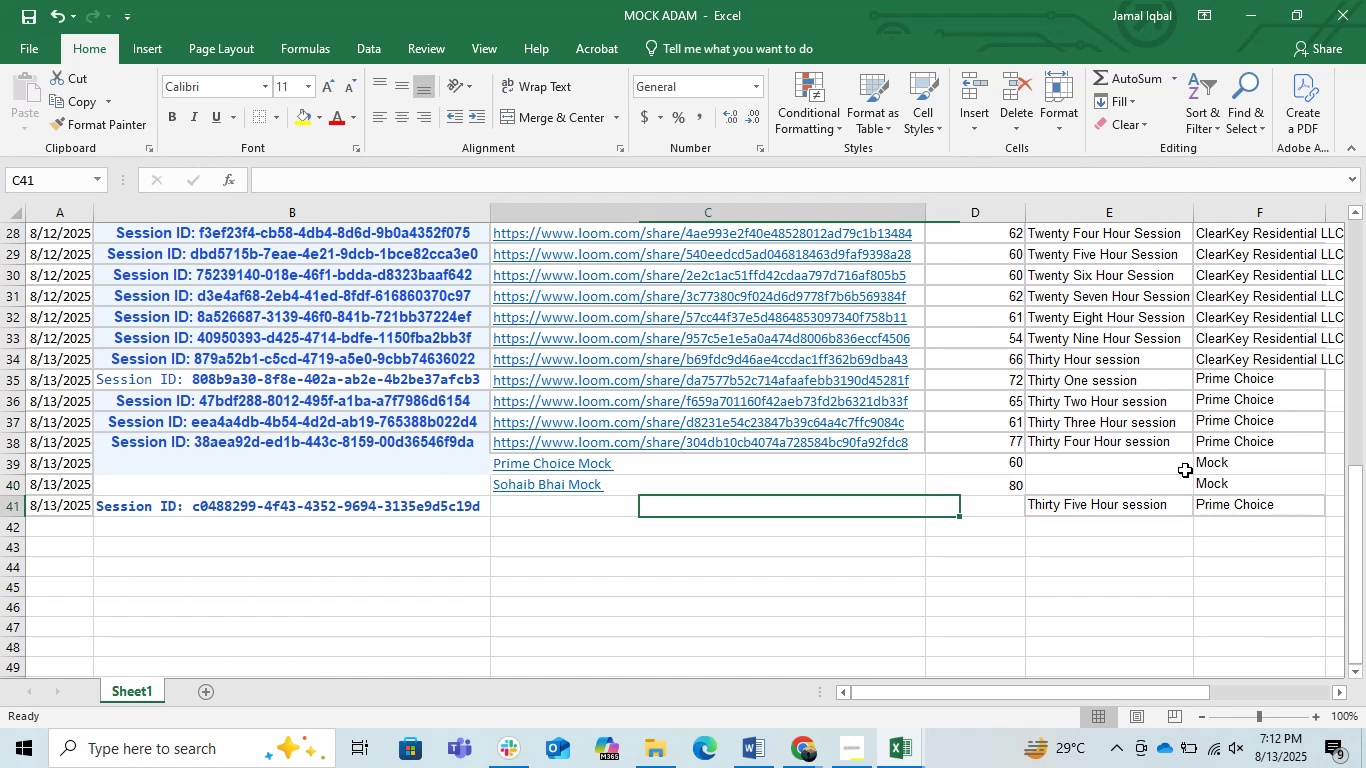 
key(ArrowUp)
 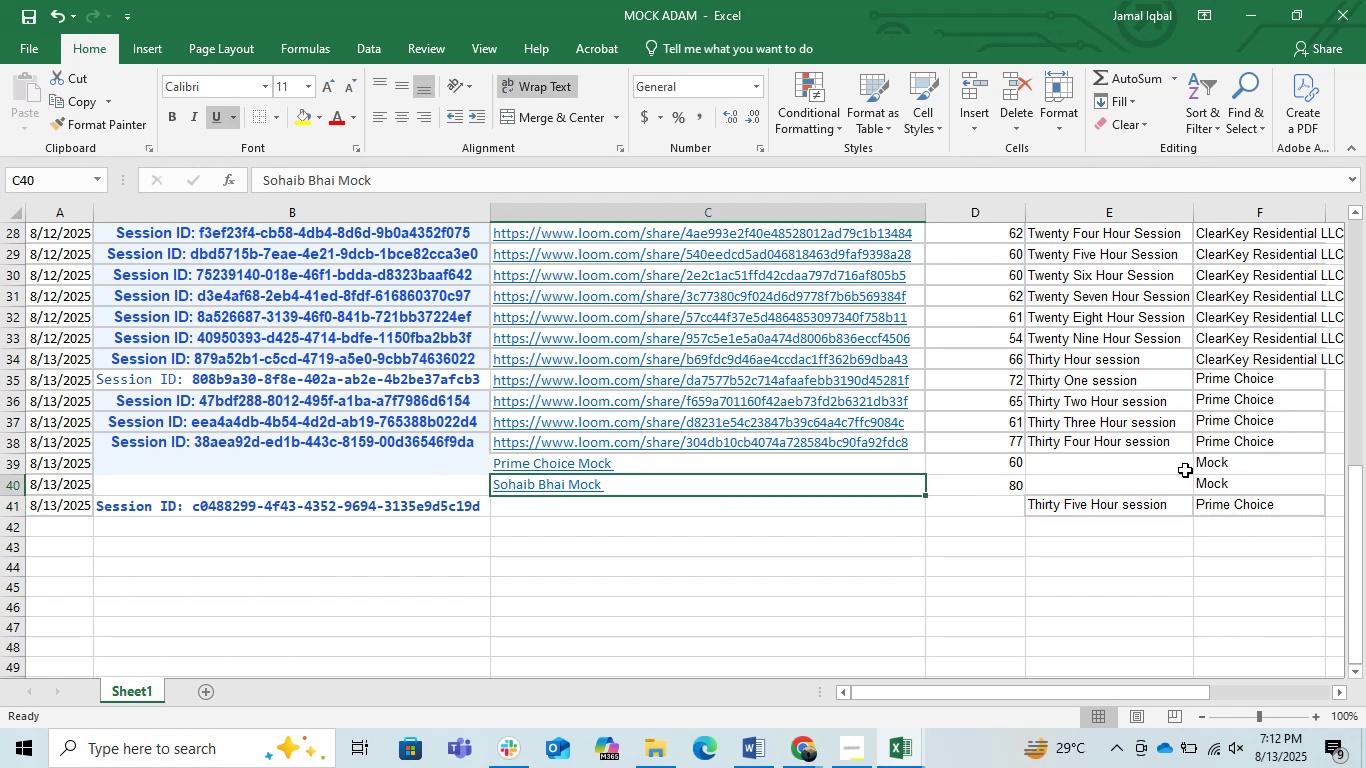 
key(ArrowRight)
 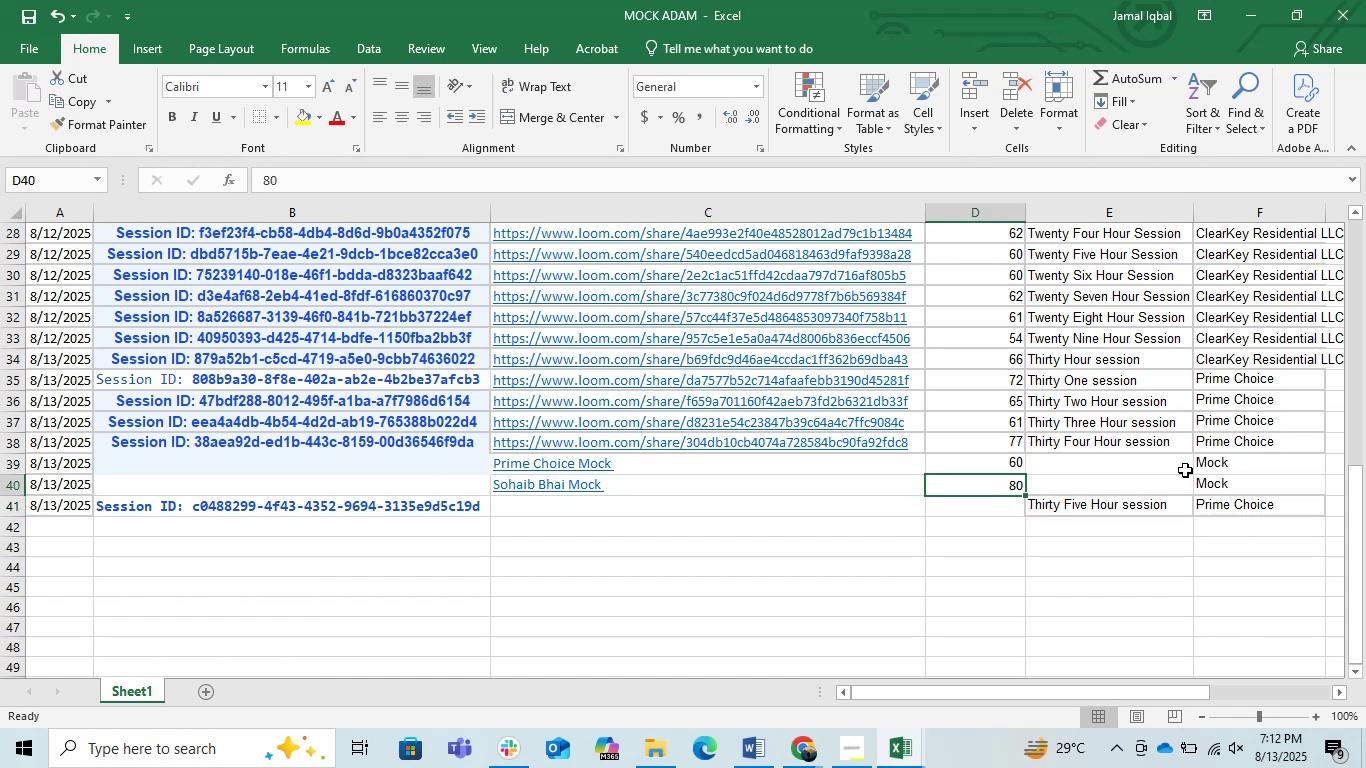 
key(ArrowDown)
 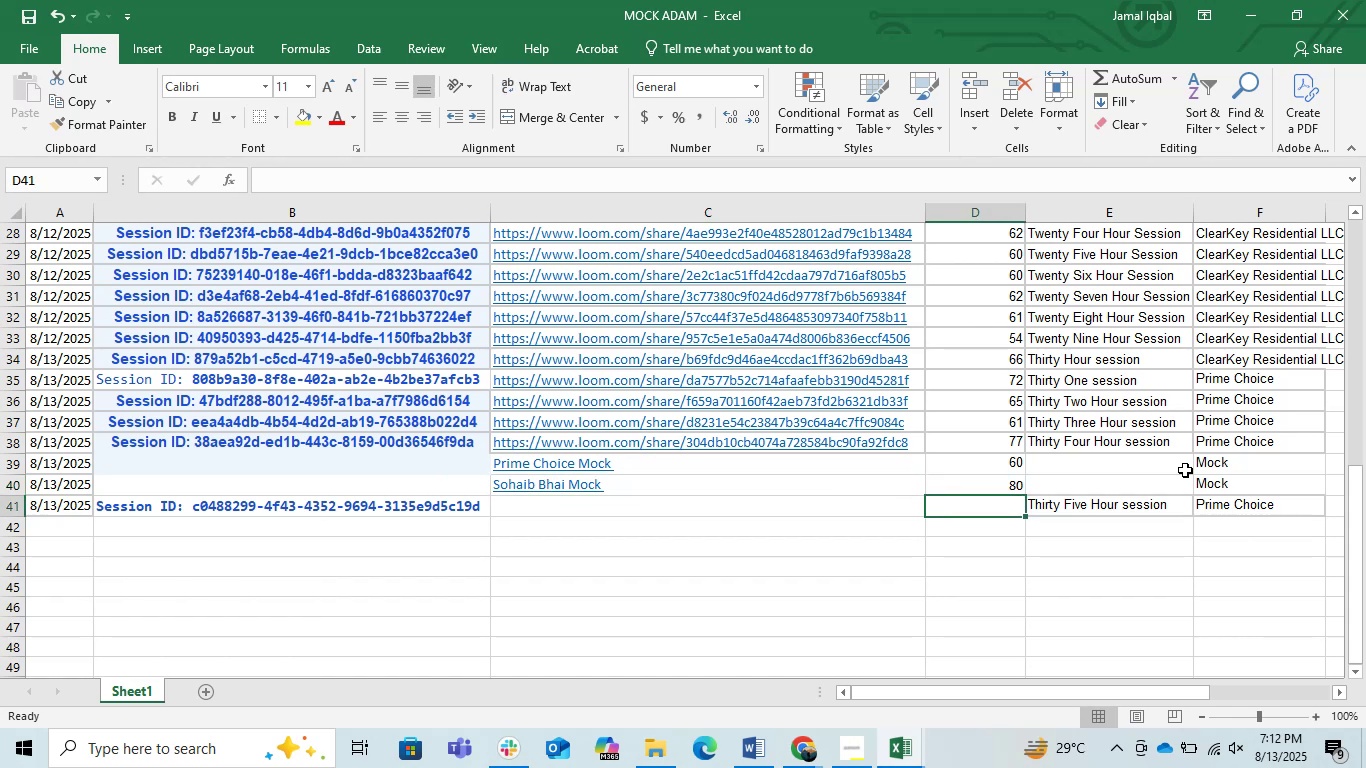 
key(ArrowUp)
 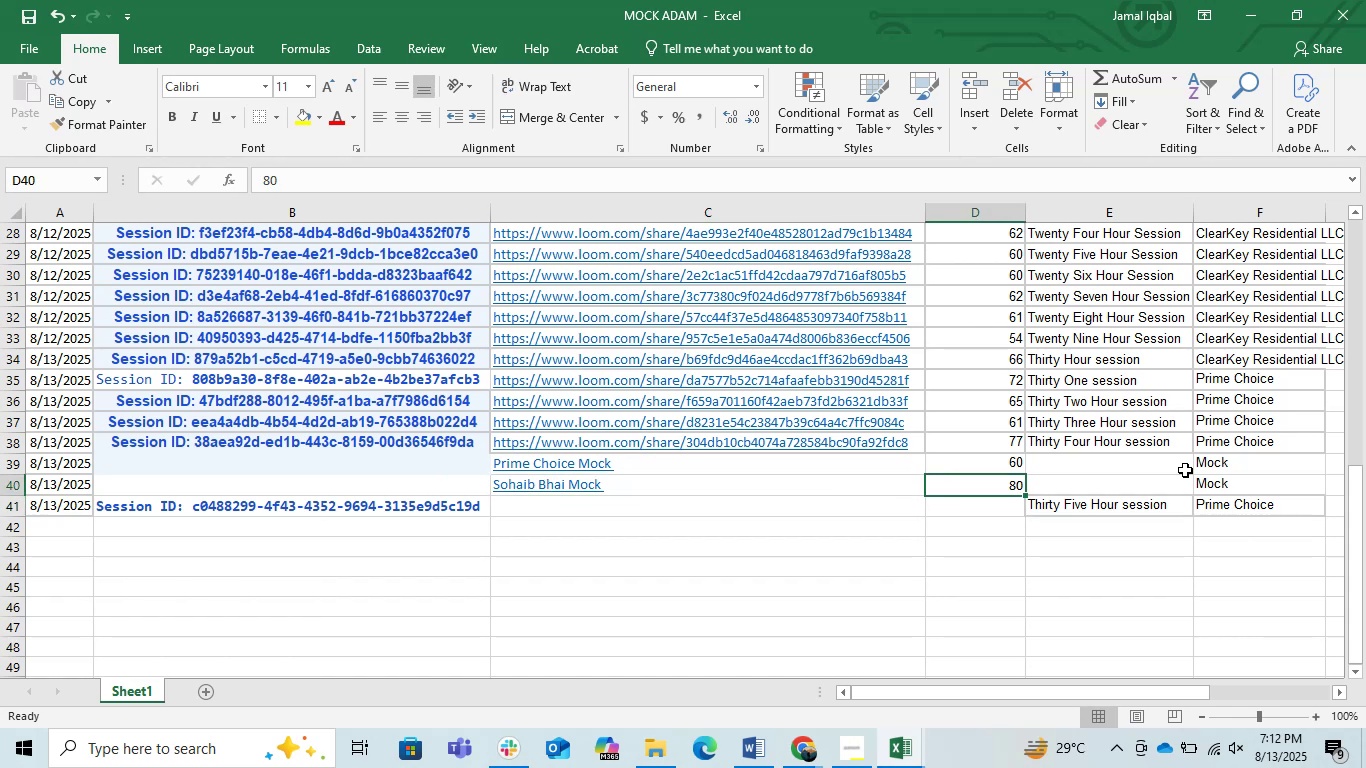 
key(ArrowLeft)
 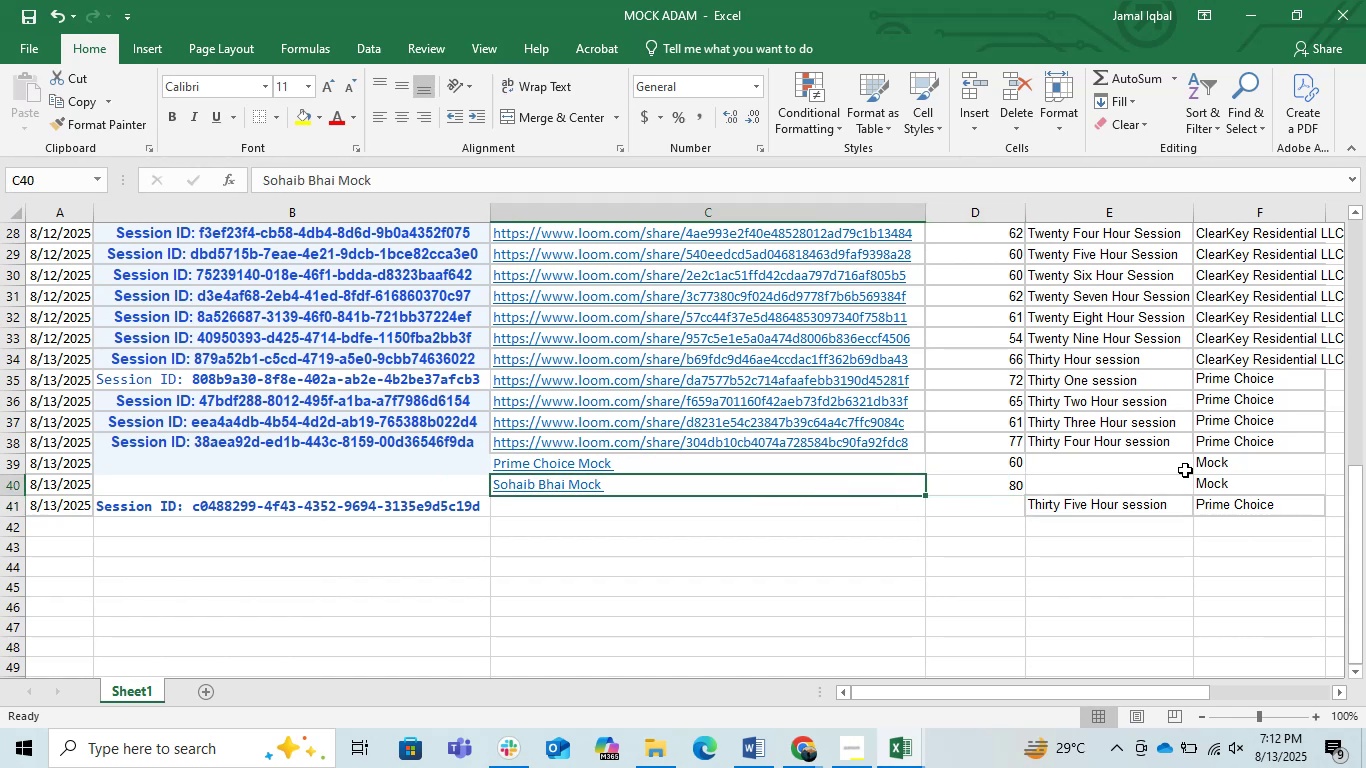 
key(ArrowDown)
 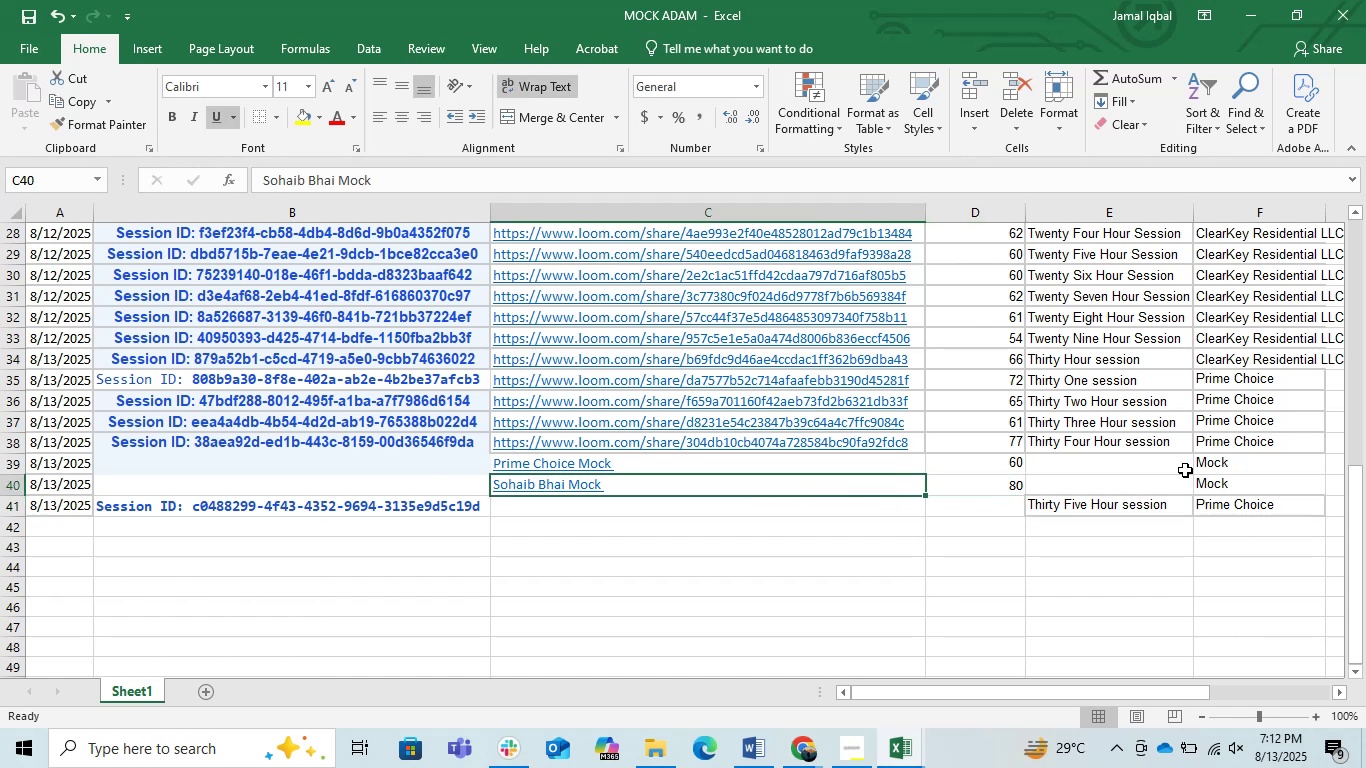 
key(ArrowRight)
 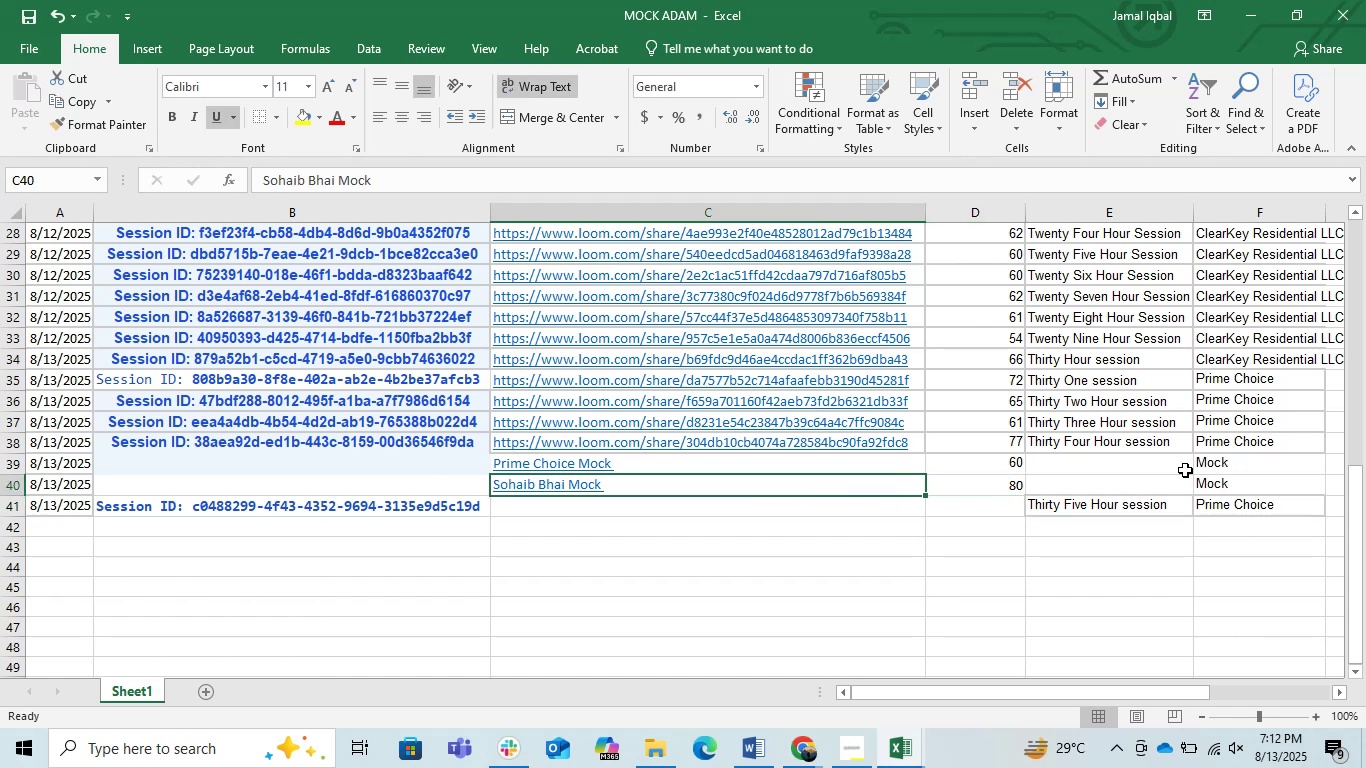 
key(ArrowDown)
 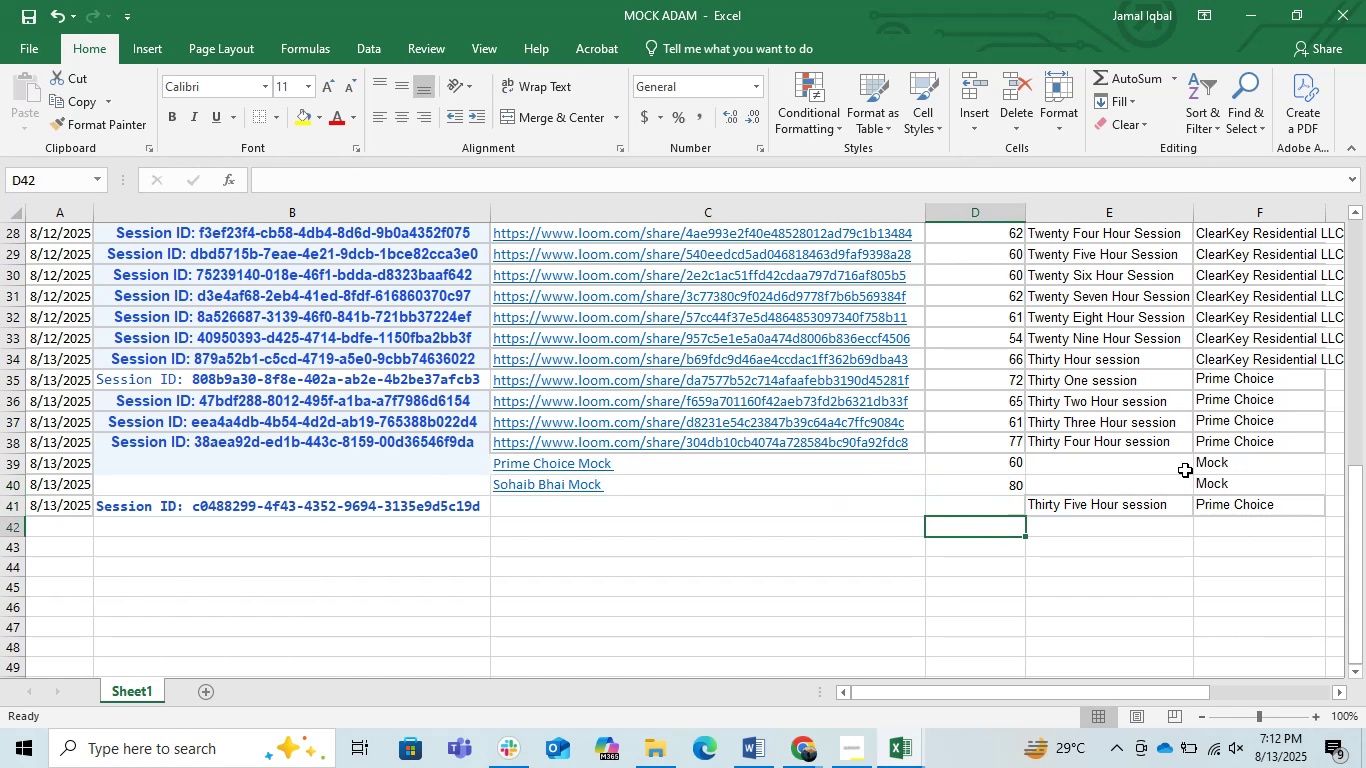 
key(ArrowRight)
 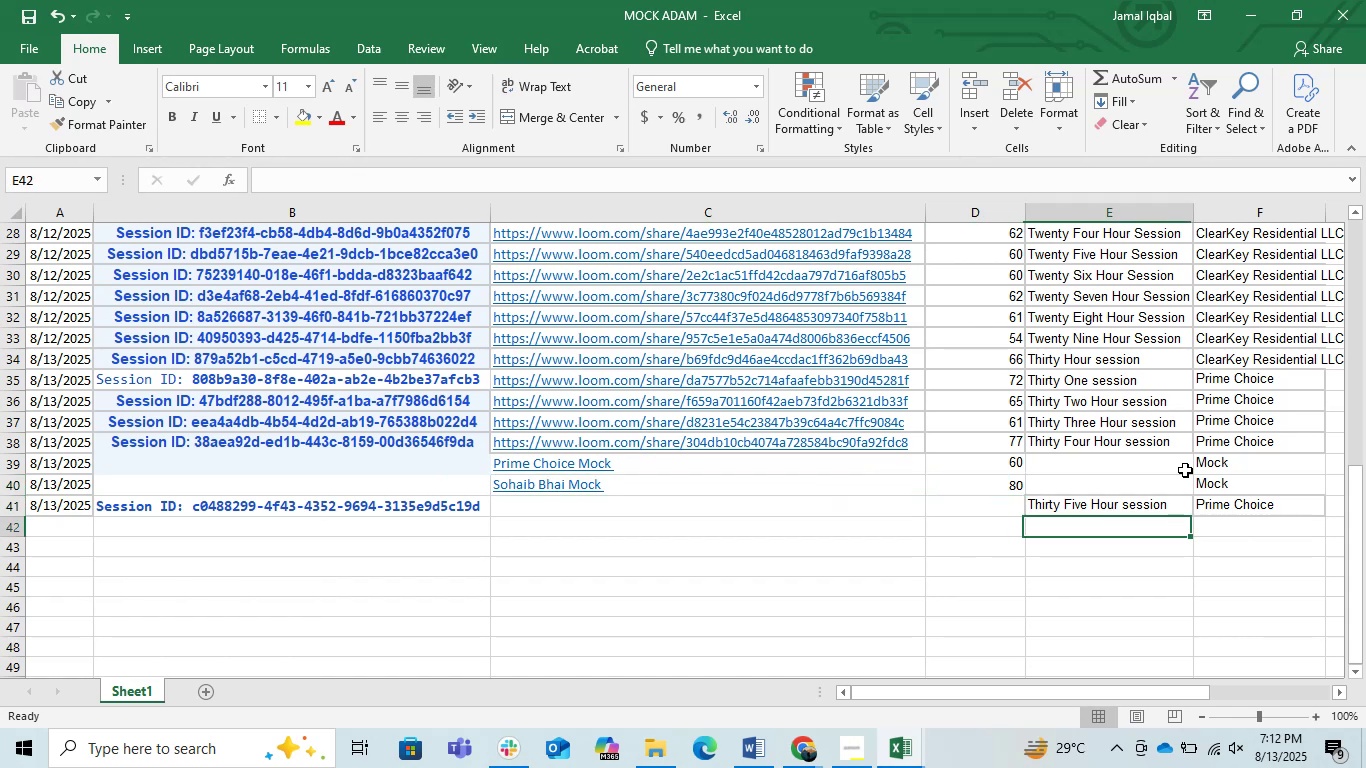 
key(ArrowUp)
 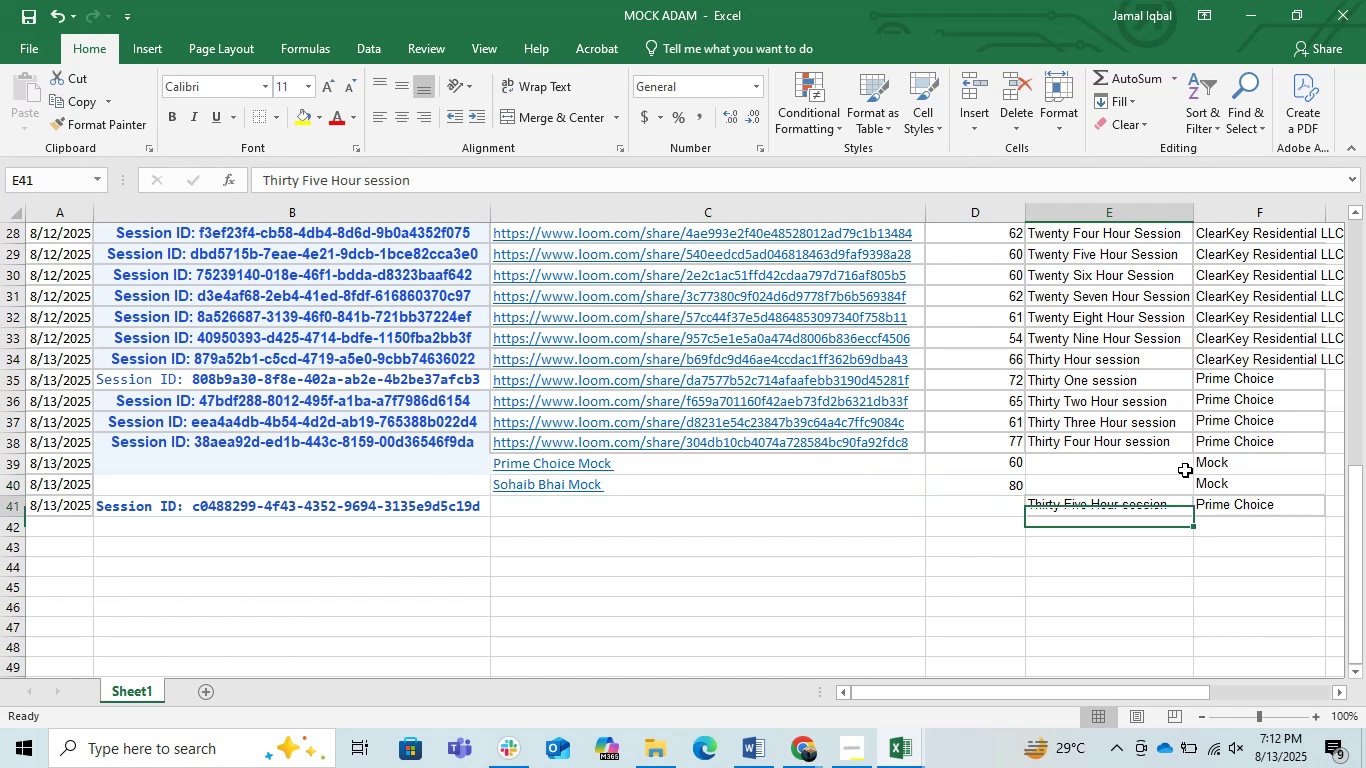 
key(ArrowLeft)
 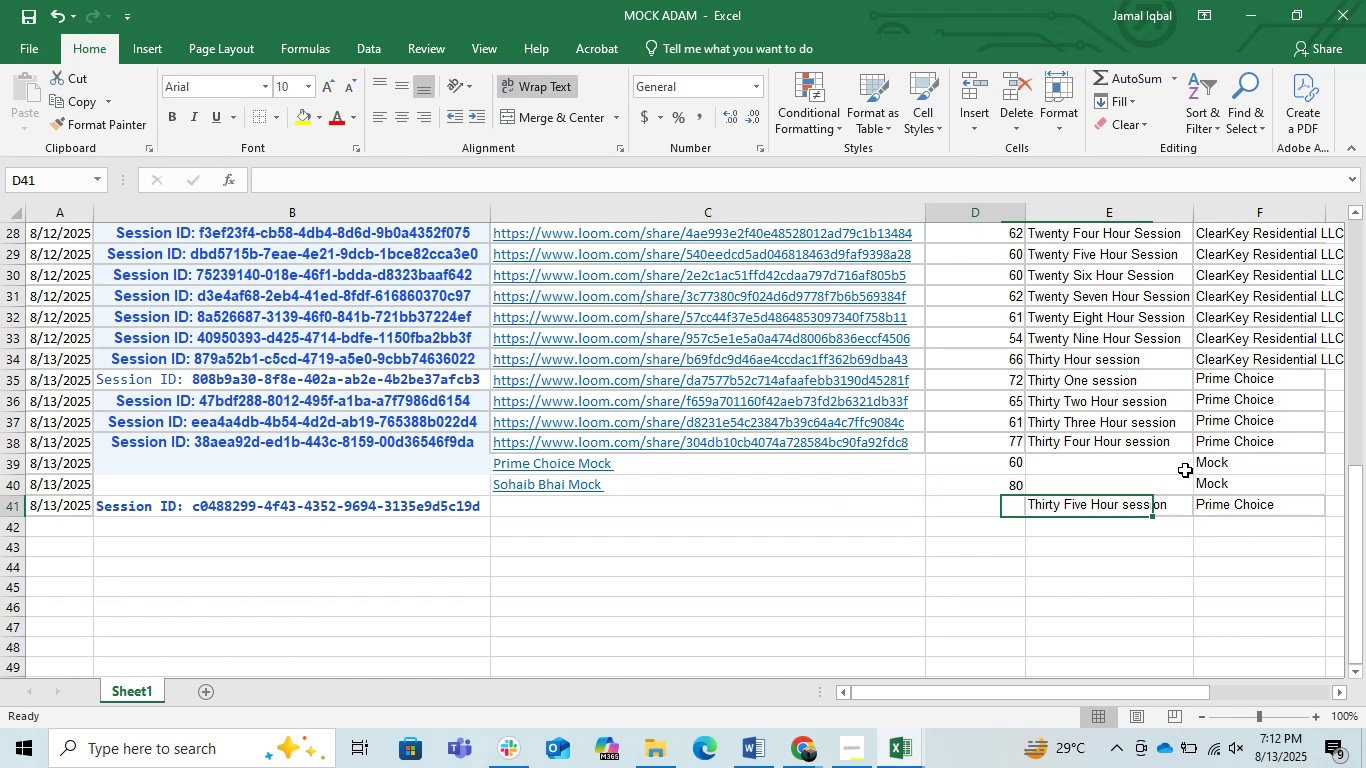 
key(ArrowUp)
 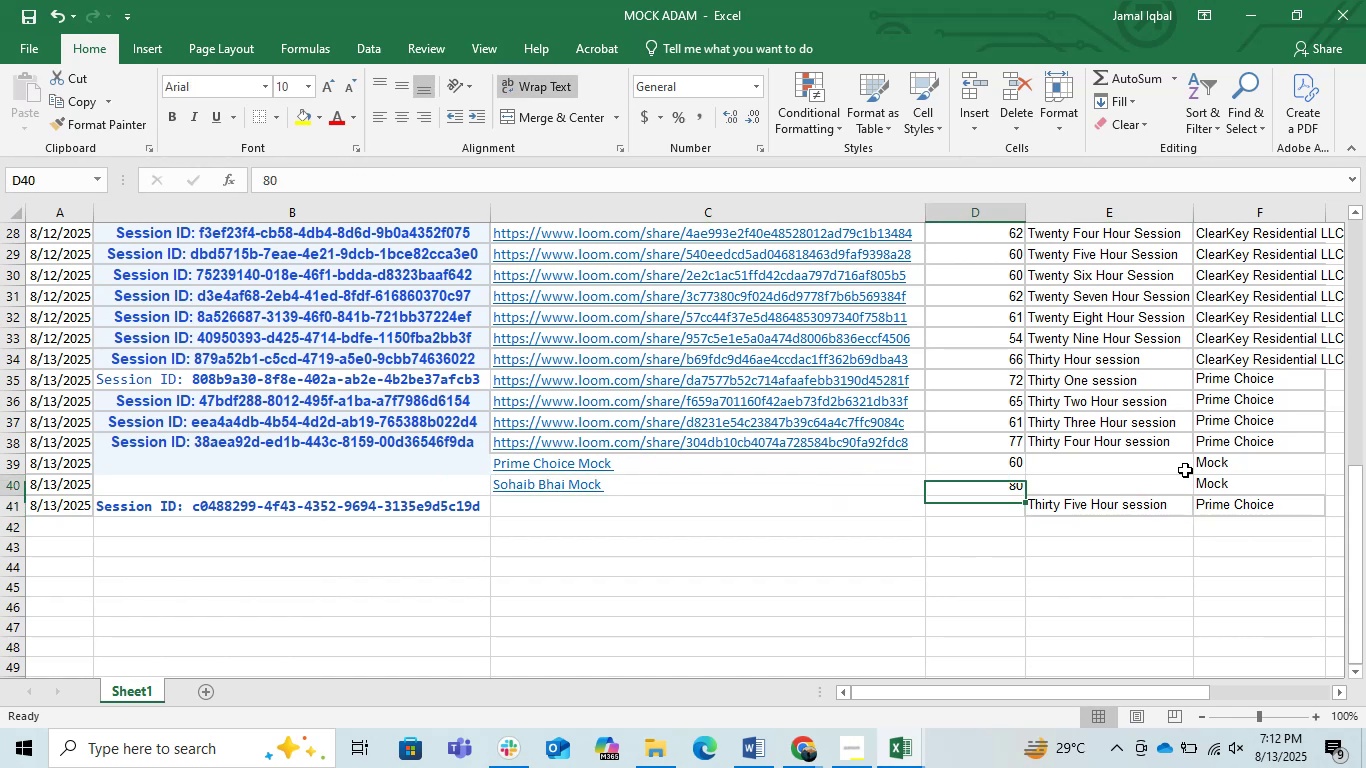 
key(ArrowLeft)
 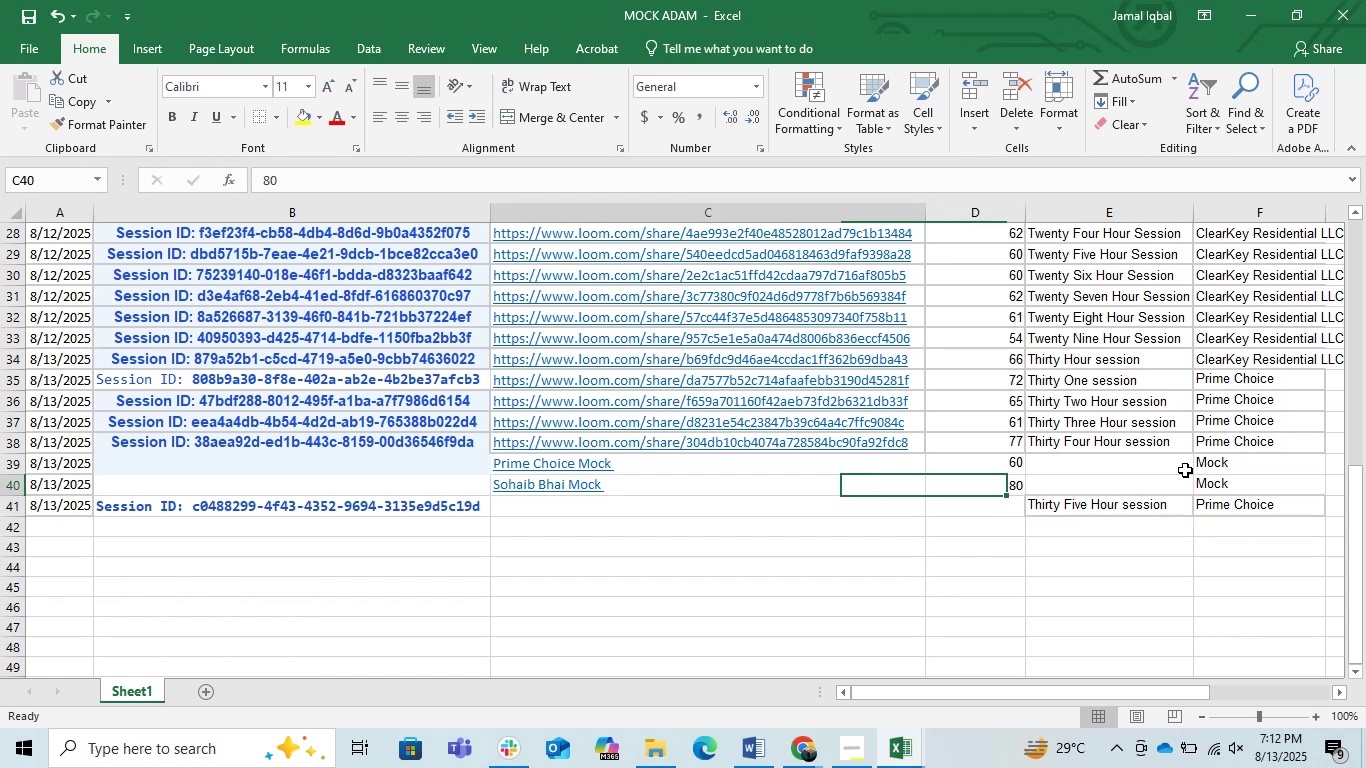 
key(ArrowUp)
 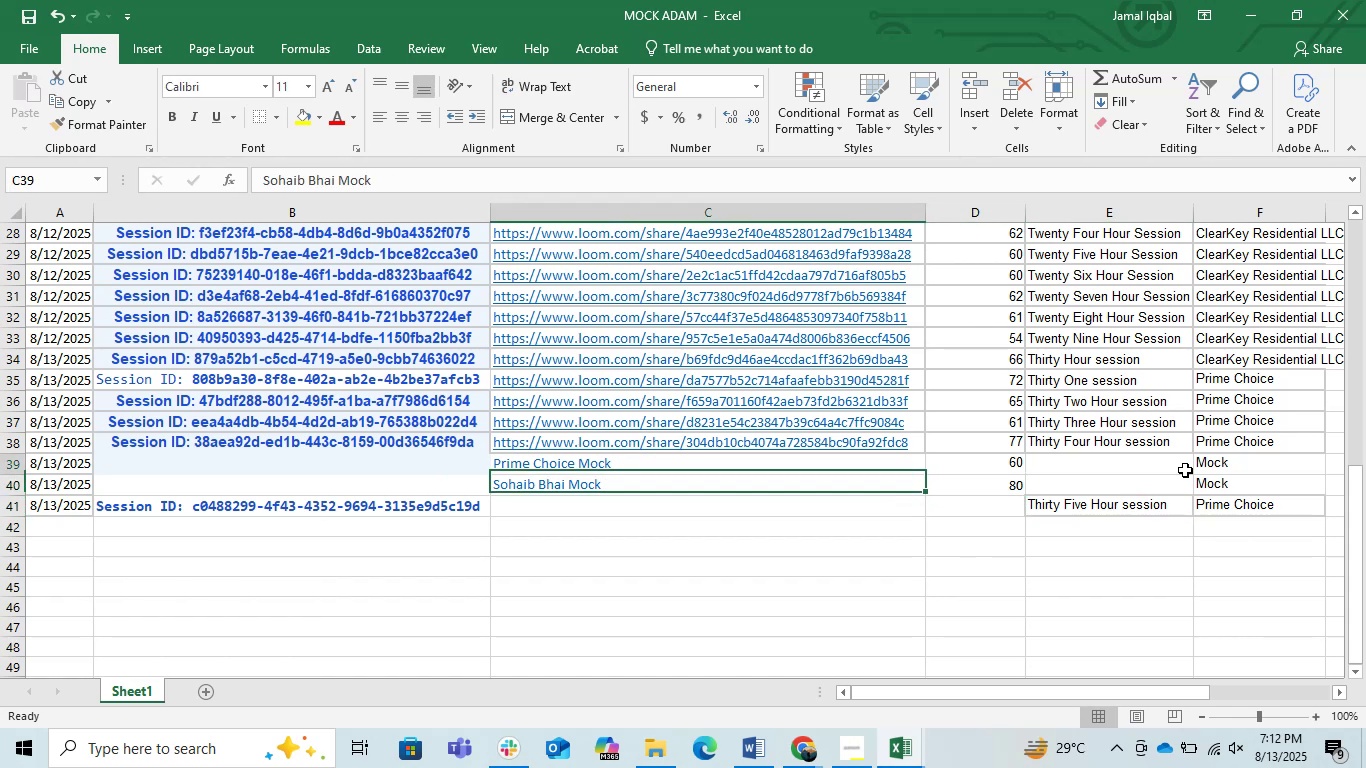 
key(ArrowLeft)
 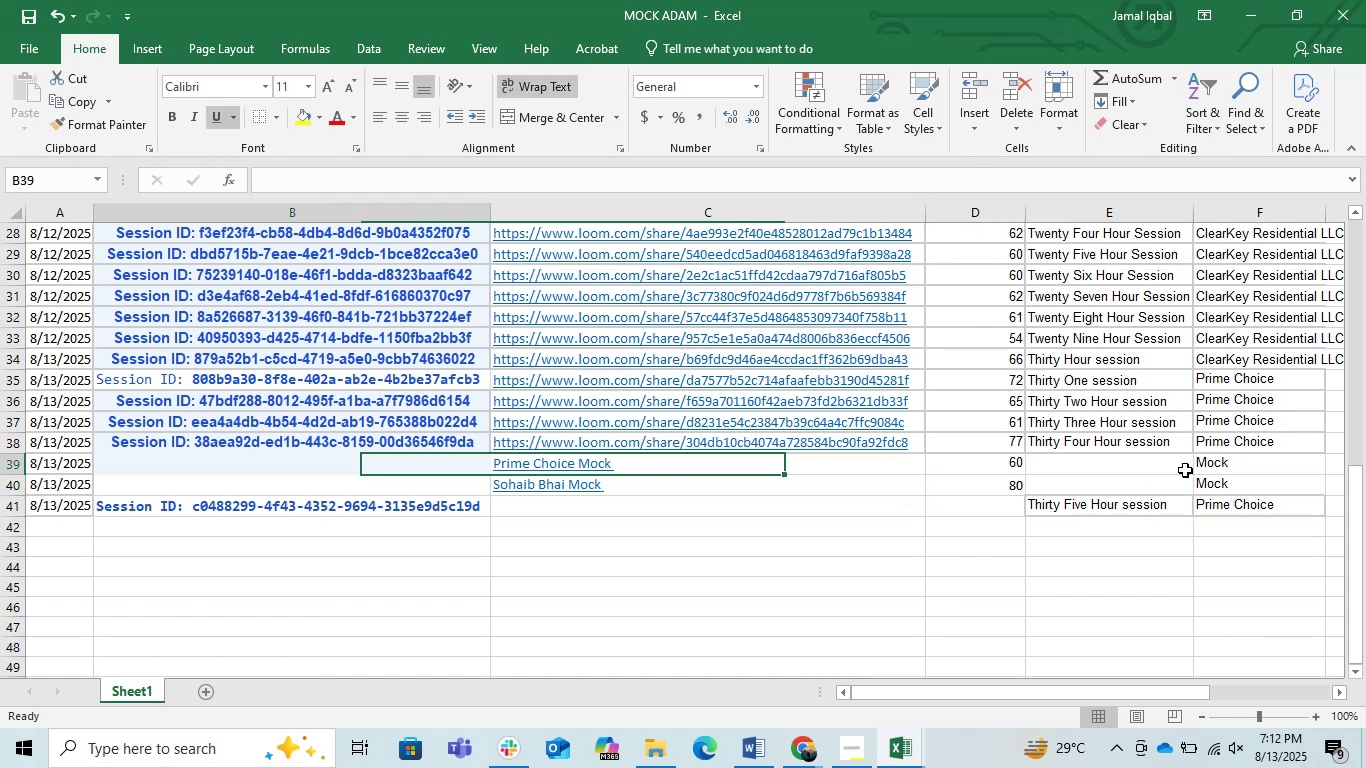 
key(ArrowUp)
 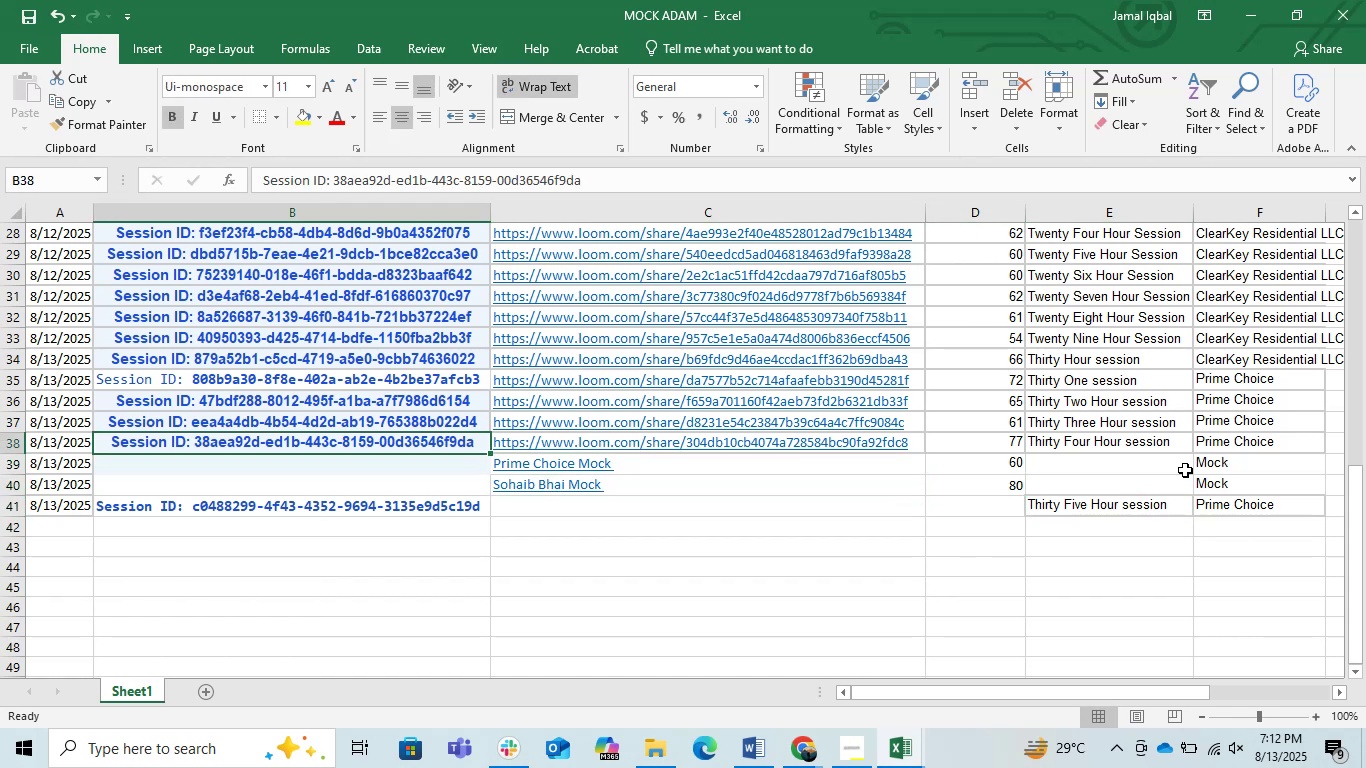 
key(ArrowDown)
 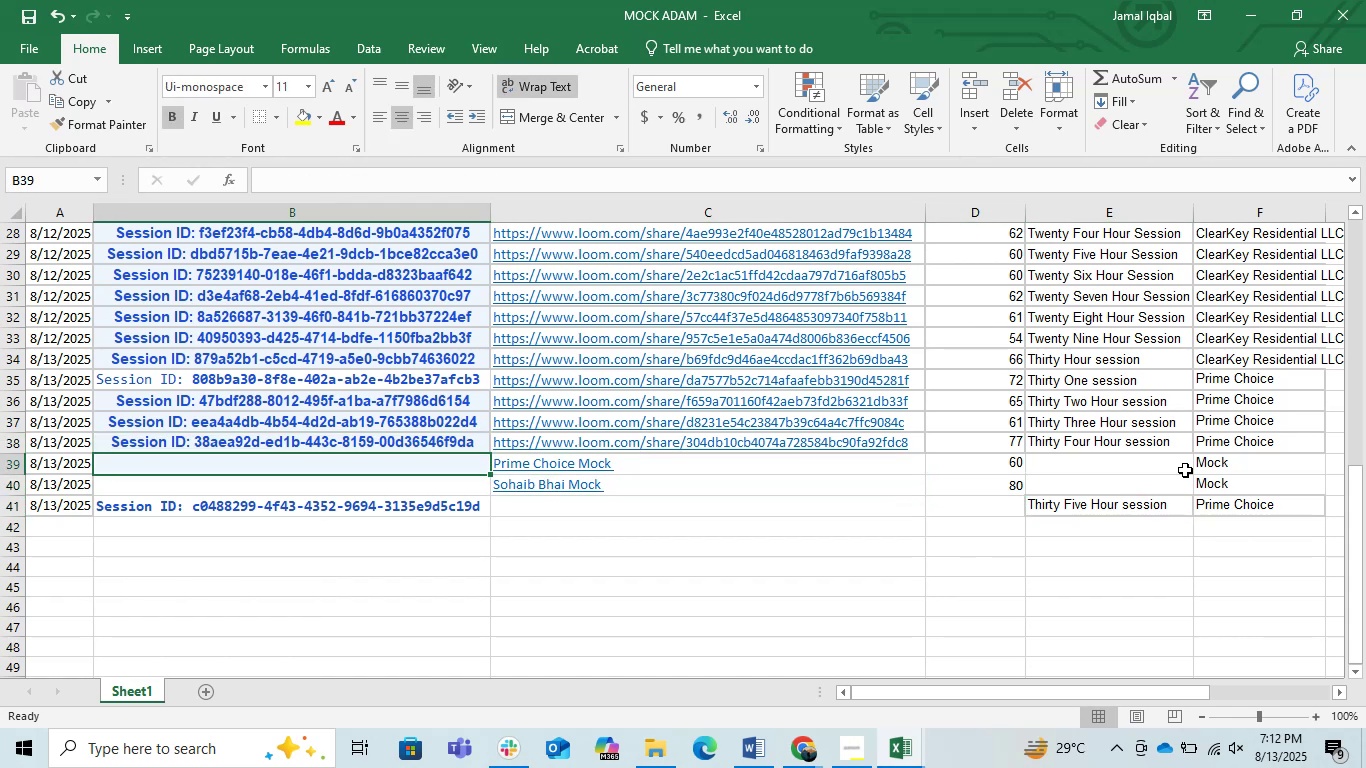 
key(ArrowDown)
 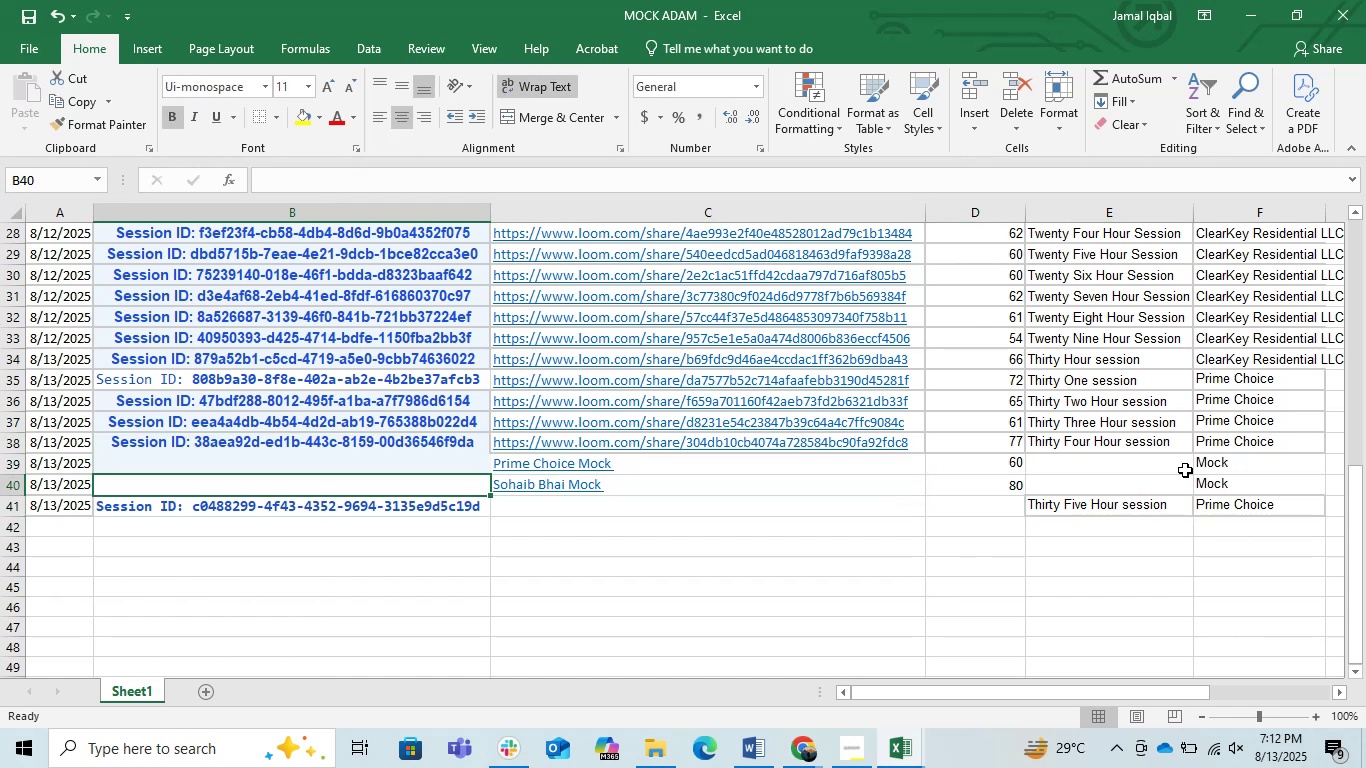 
key(ArrowRight)
 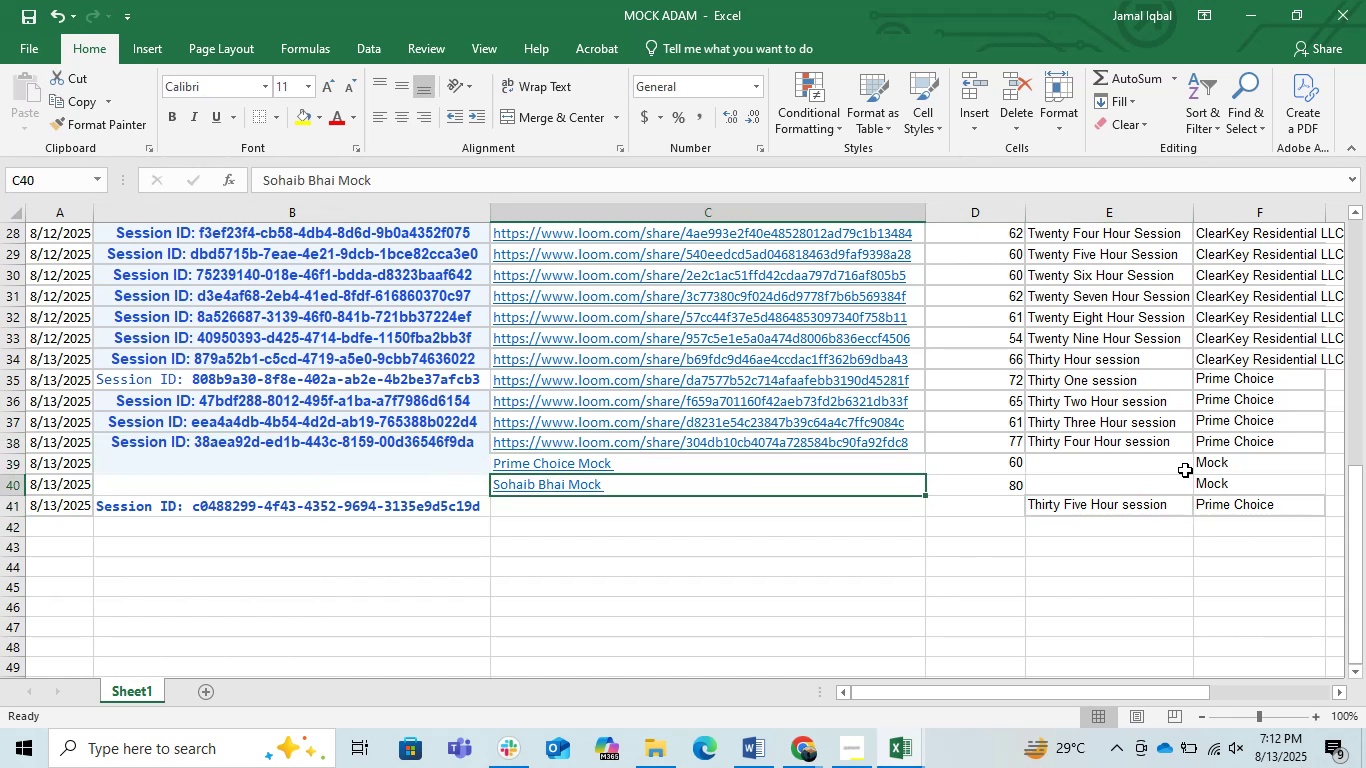 
key(ArrowRight)
 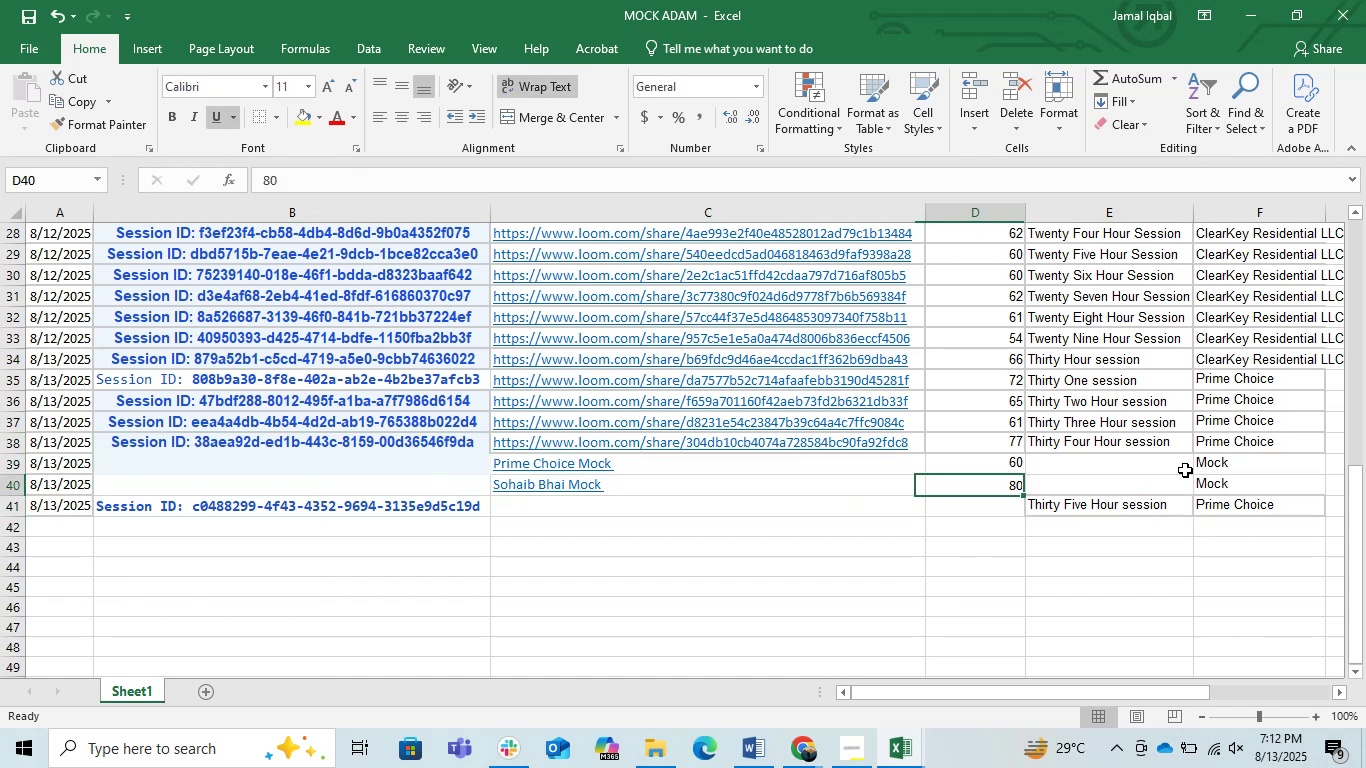 
key(ArrowDown)
 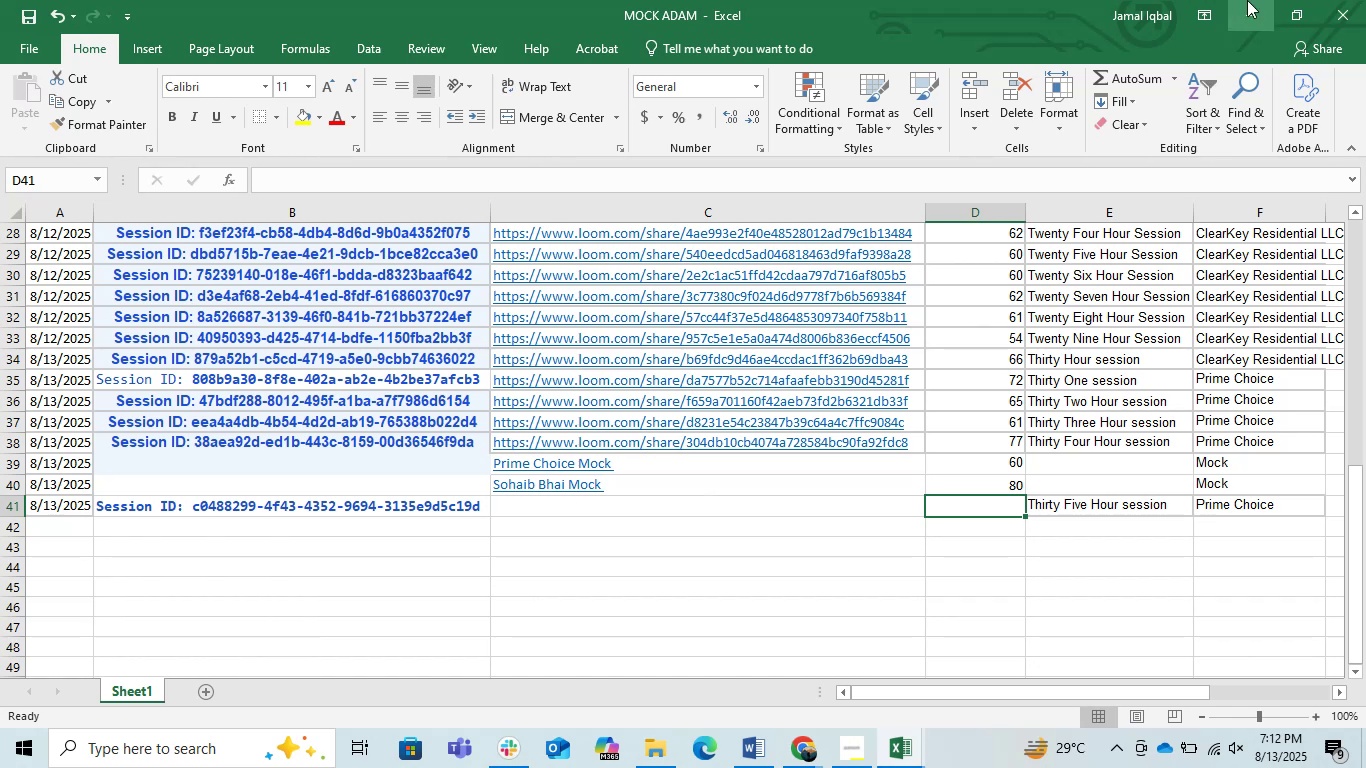 
left_click([1247, 0])
 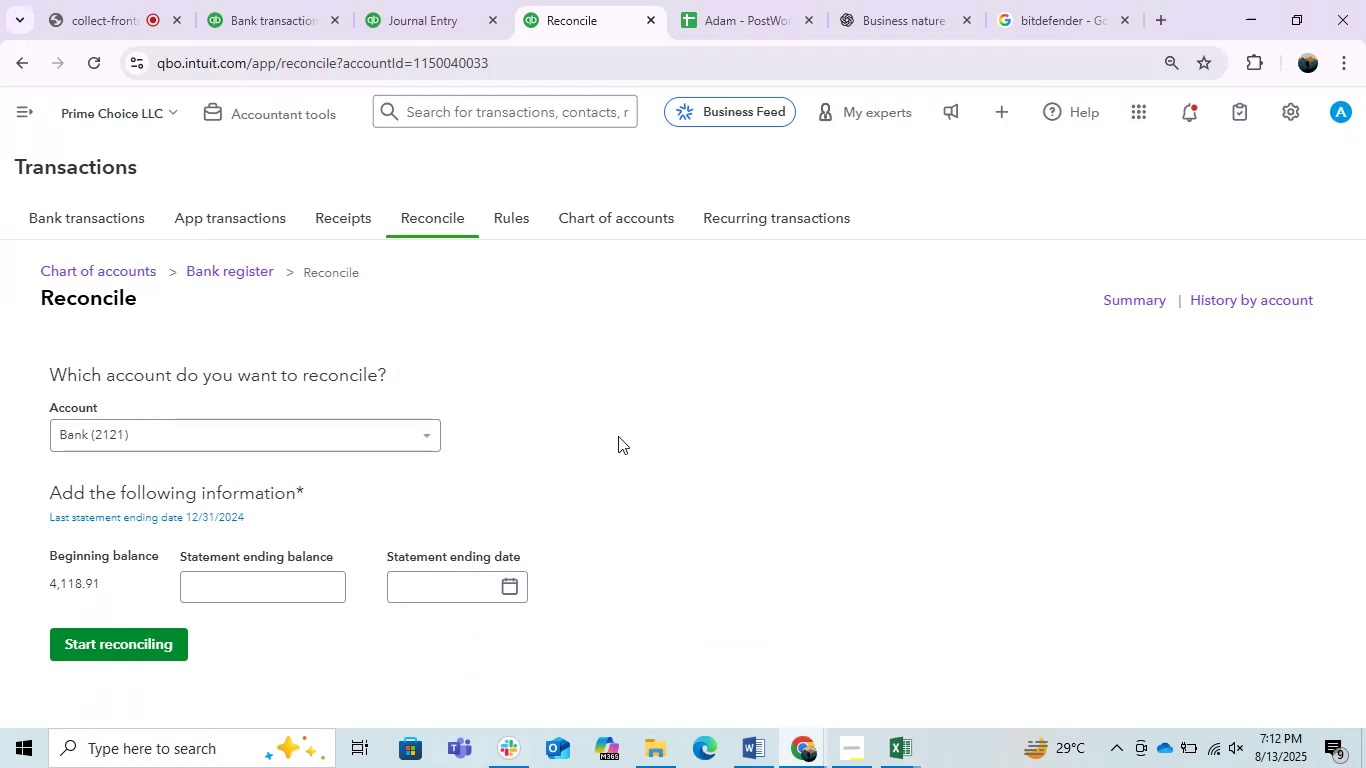 
left_click([644, 408])
 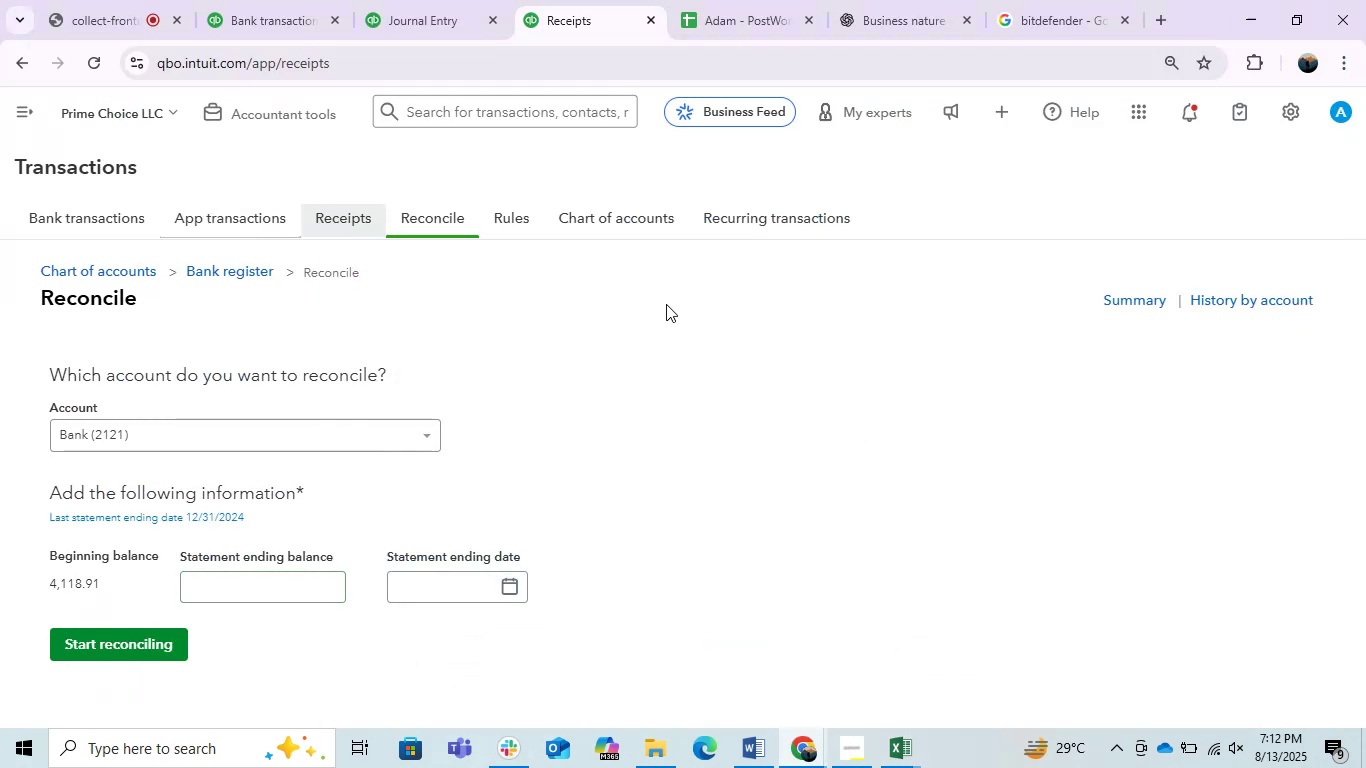 
wait(6.54)
 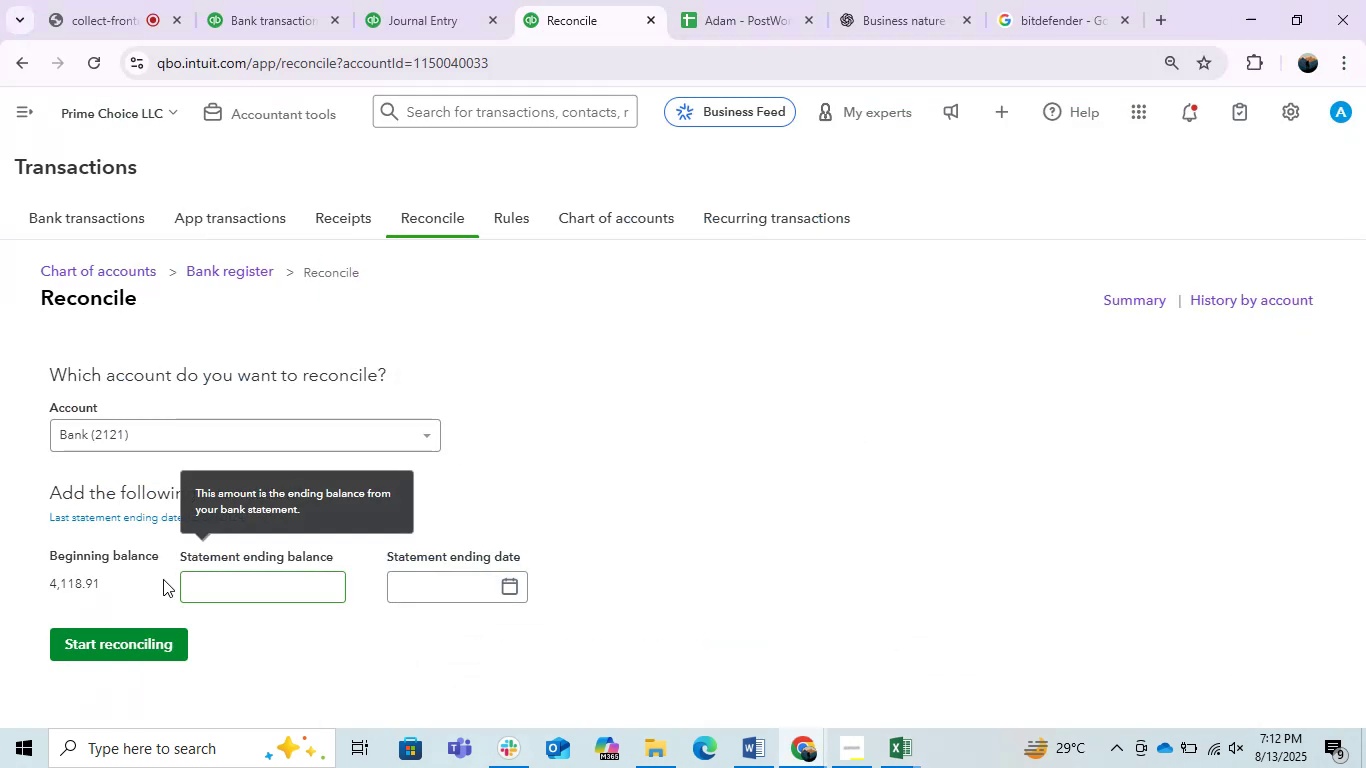 
left_click([427, 23])
 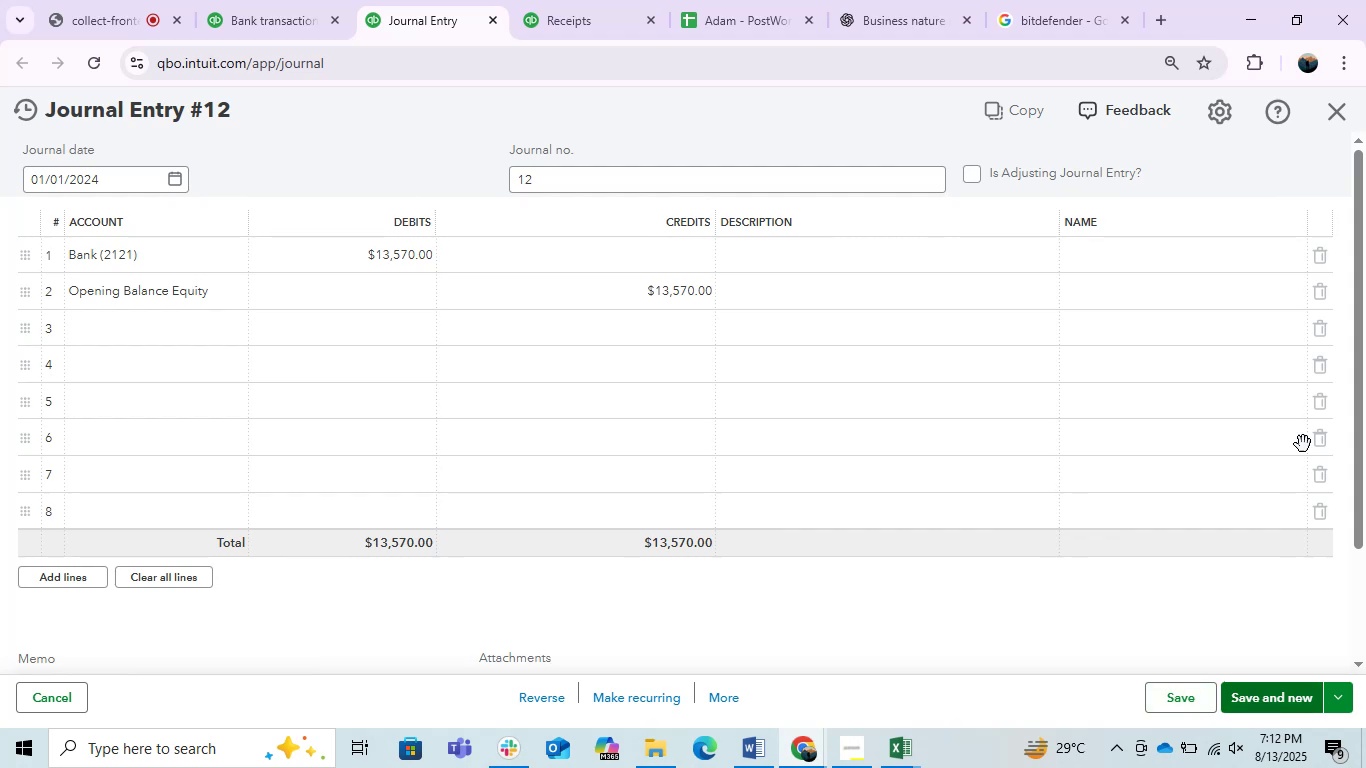 
left_click([1331, 113])
 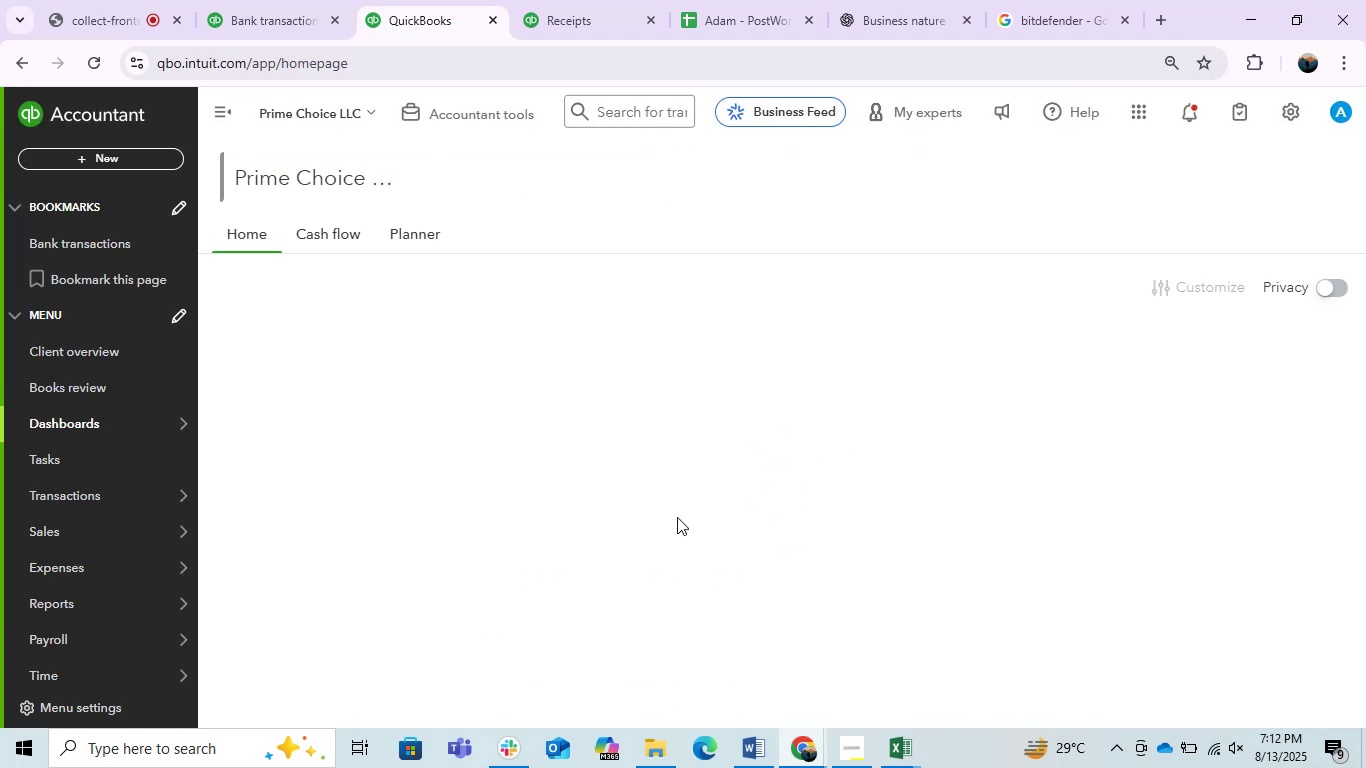 
scroll: coordinate [443, 510], scroll_direction: down, amount: 1.0
 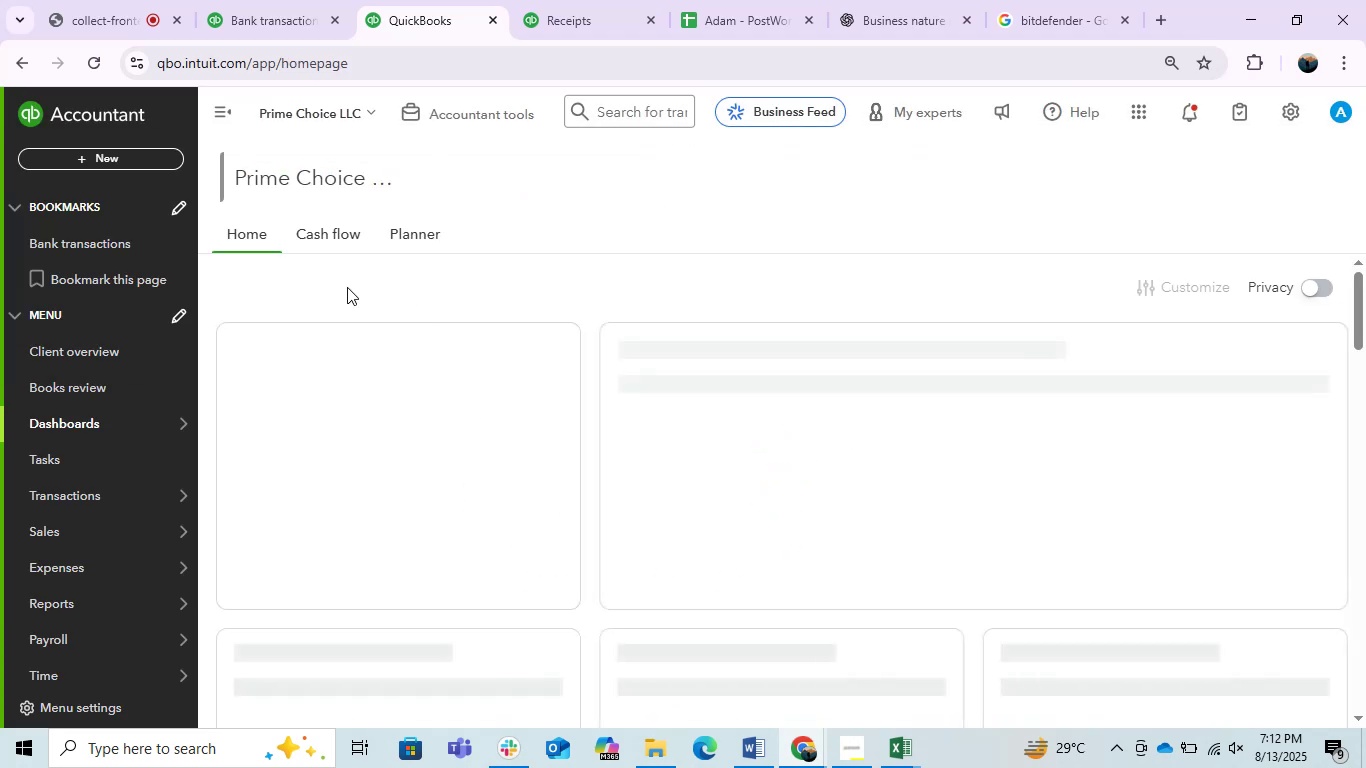 
left_click([329, 216])
 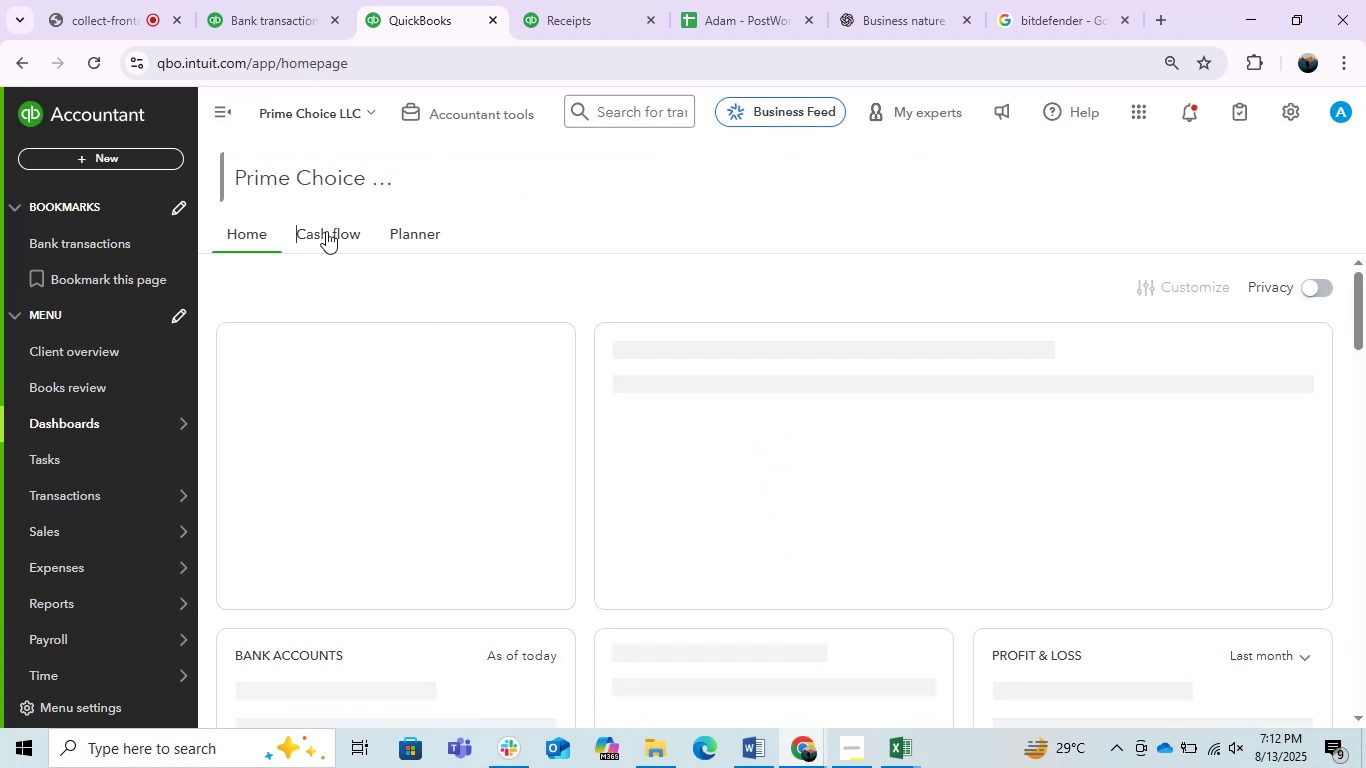 
double_click([326, 231])
 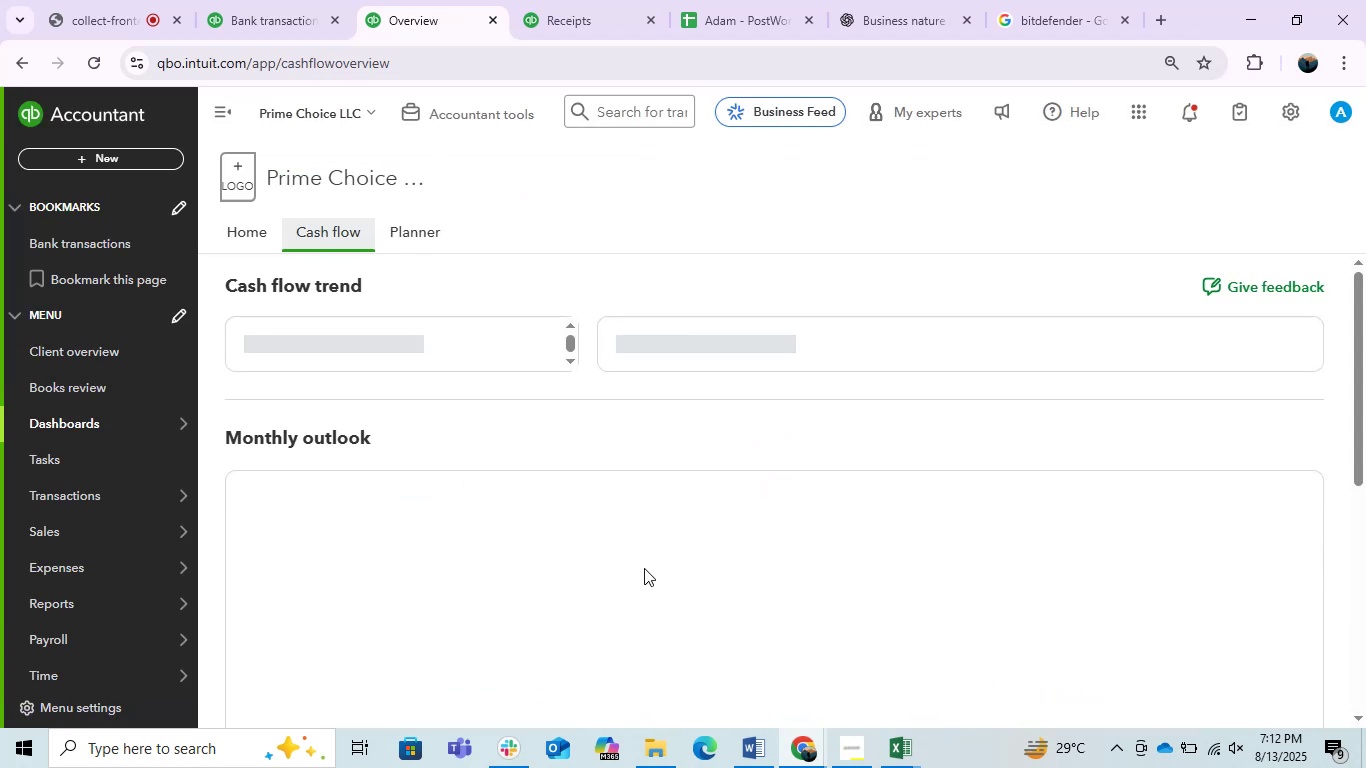 
scroll: coordinate [643, 568], scroll_direction: down, amount: 5.0
 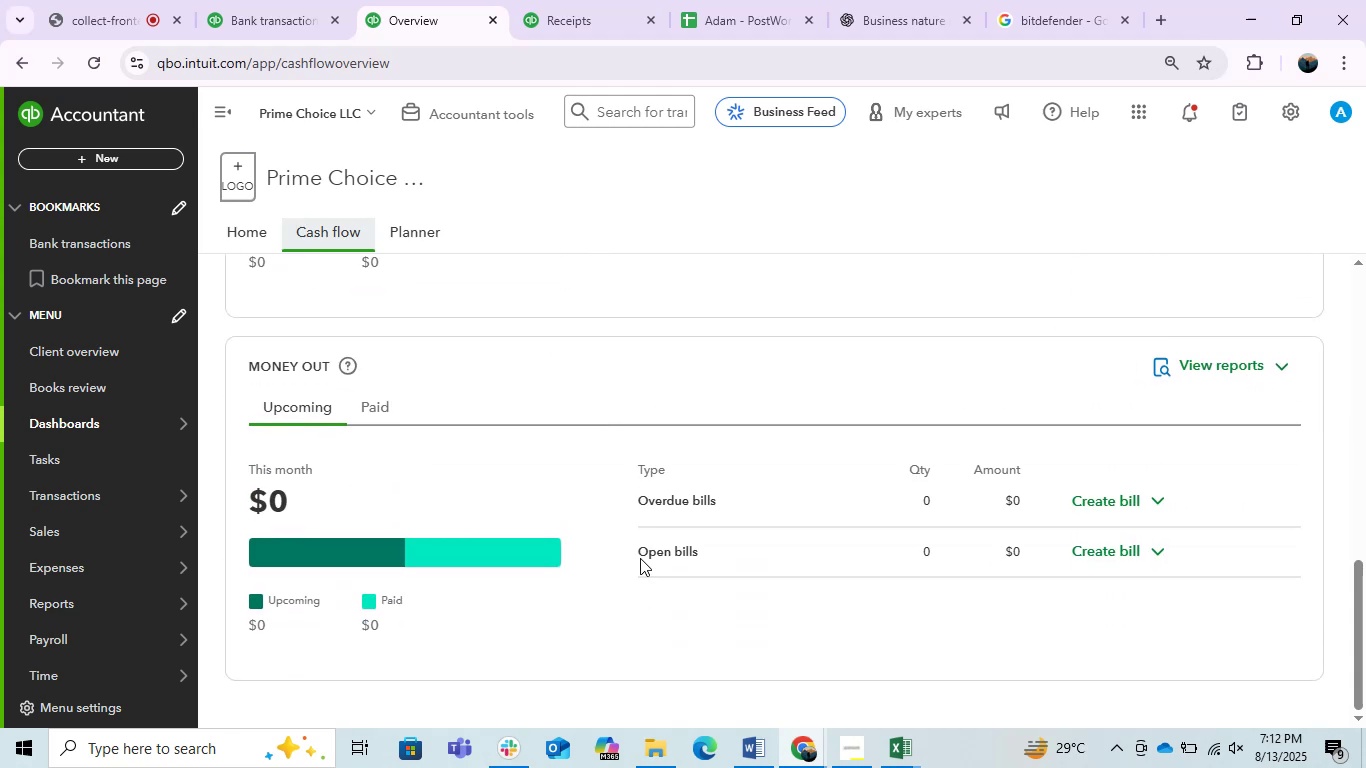 
scroll: coordinate [640, 558], scroll_direction: none, amount: 0.0
 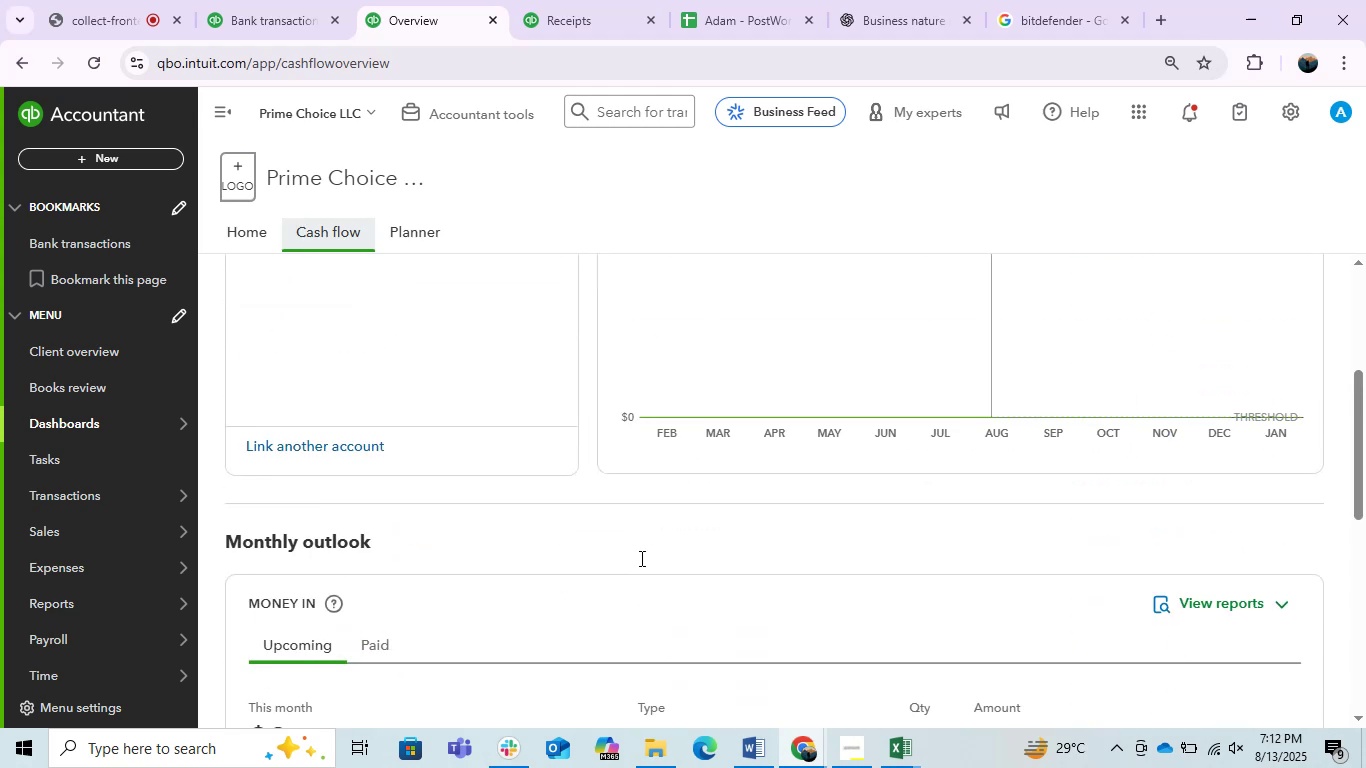 
scroll: coordinate [640, 557], scroll_direction: up, amount: 3.0
 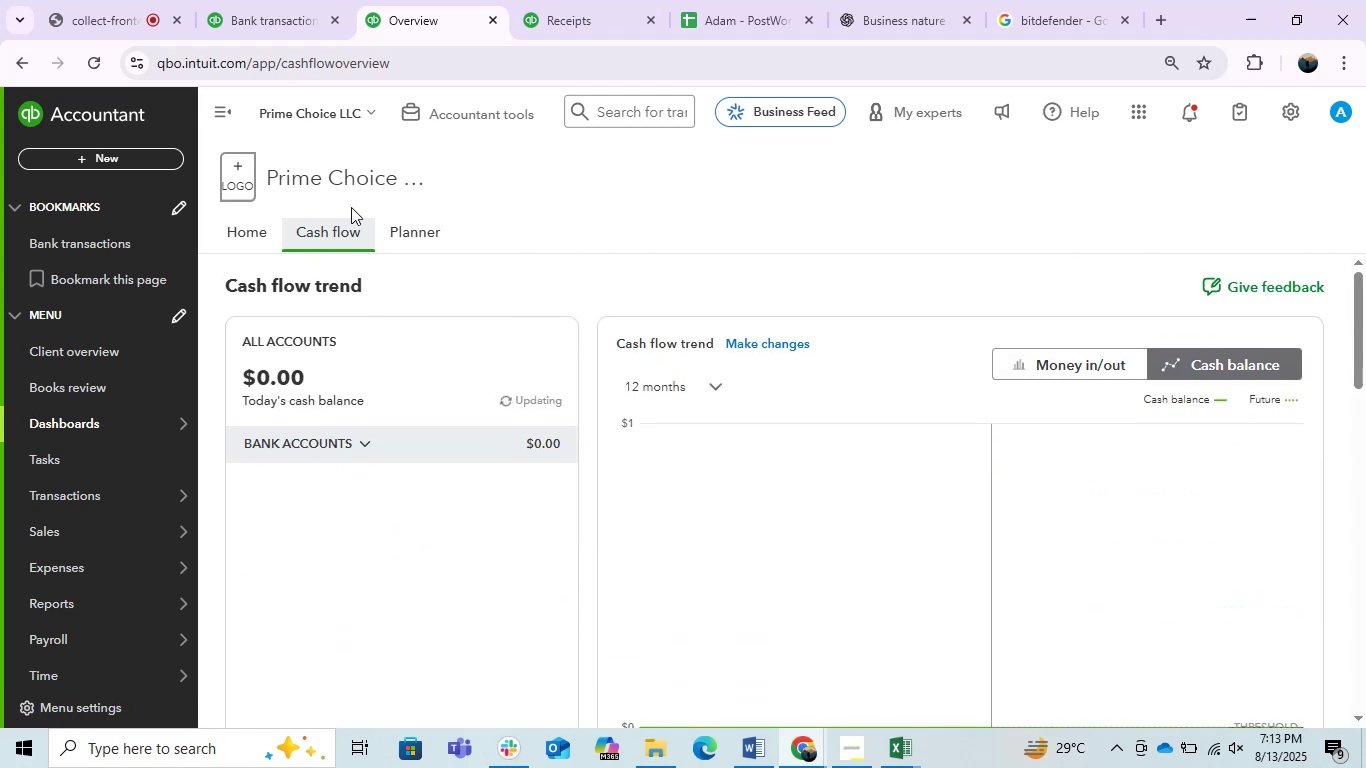 
left_click([414, 223])
 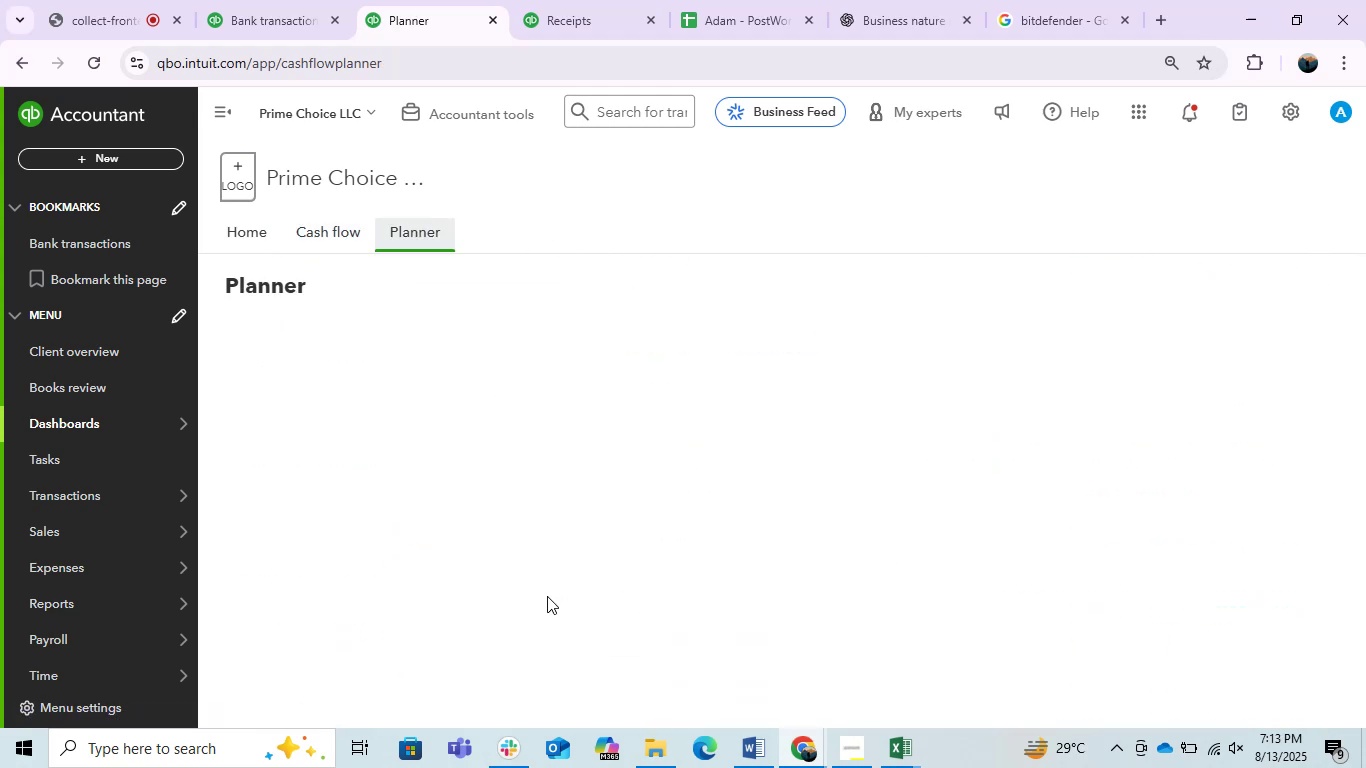 
scroll: coordinate [547, 596], scroll_direction: down, amount: 3.0
 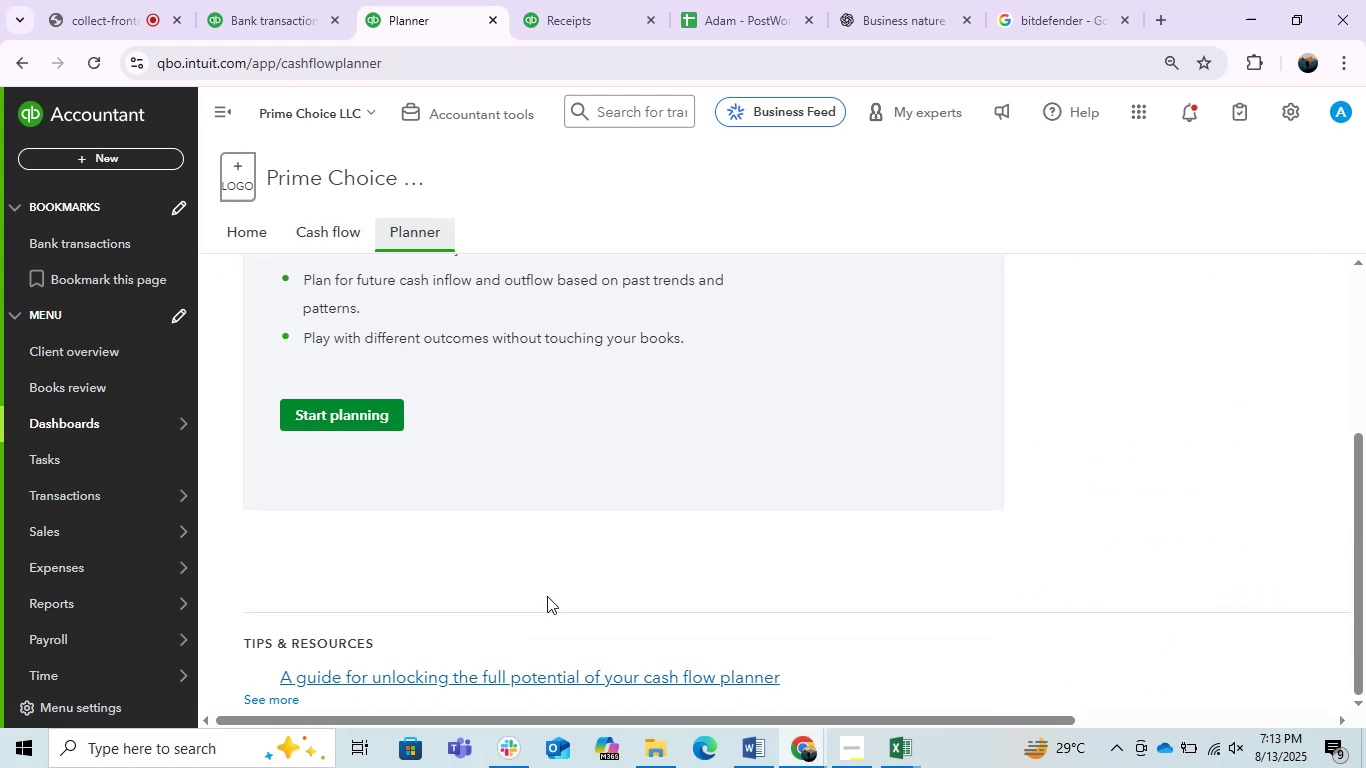 
scroll: coordinate [547, 596], scroll_direction: up, amount: 2.0
 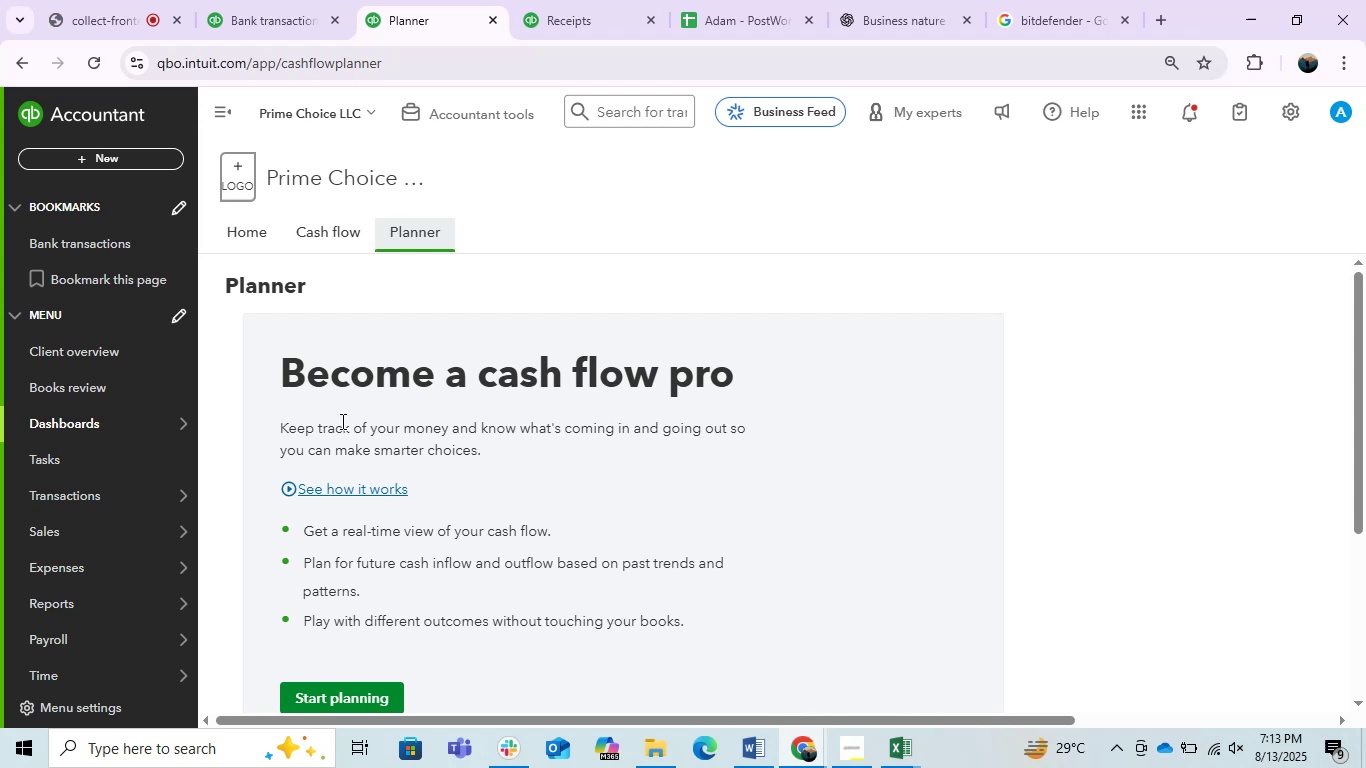 
left_click([258, 242])
 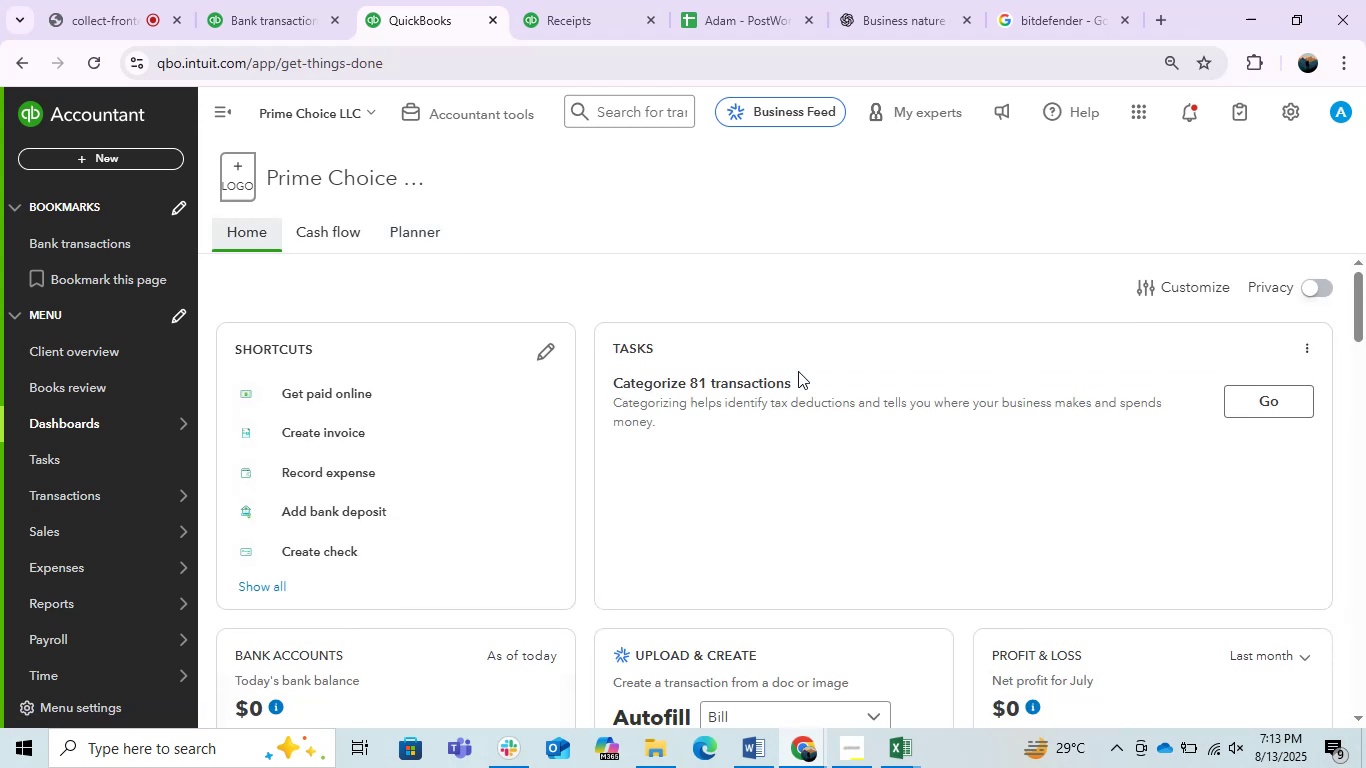 
wait(12.61)
 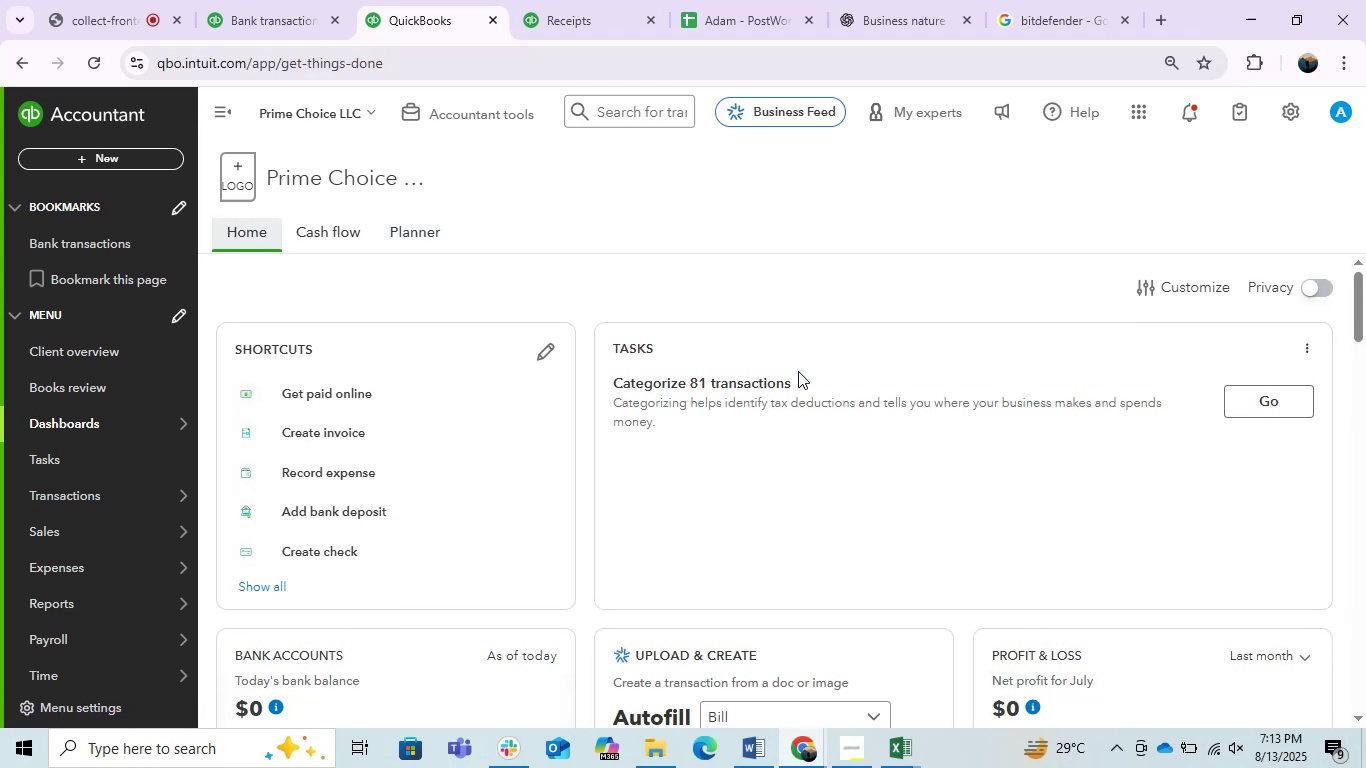 
scroll: coordinate [798, 371], scroll_direction: down, amount: 1.0
 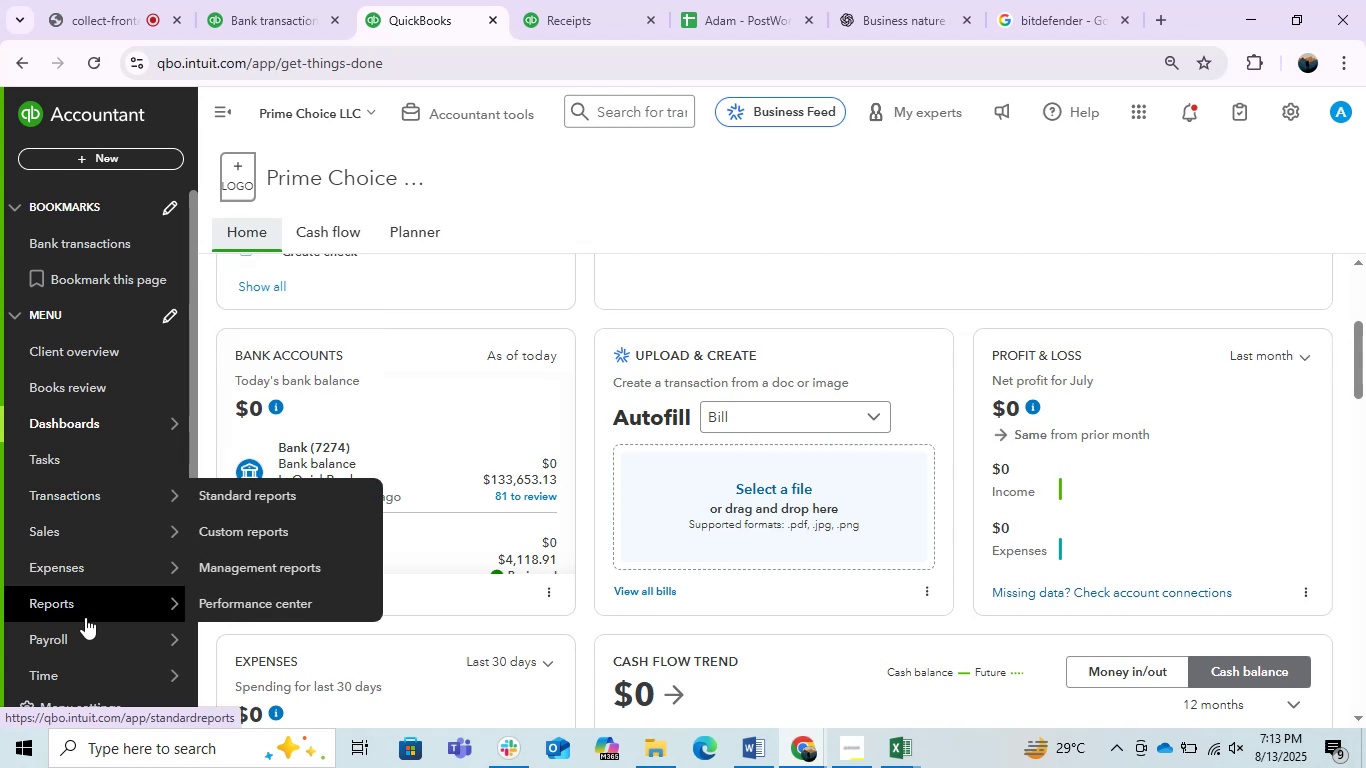 
wait(7.66)
 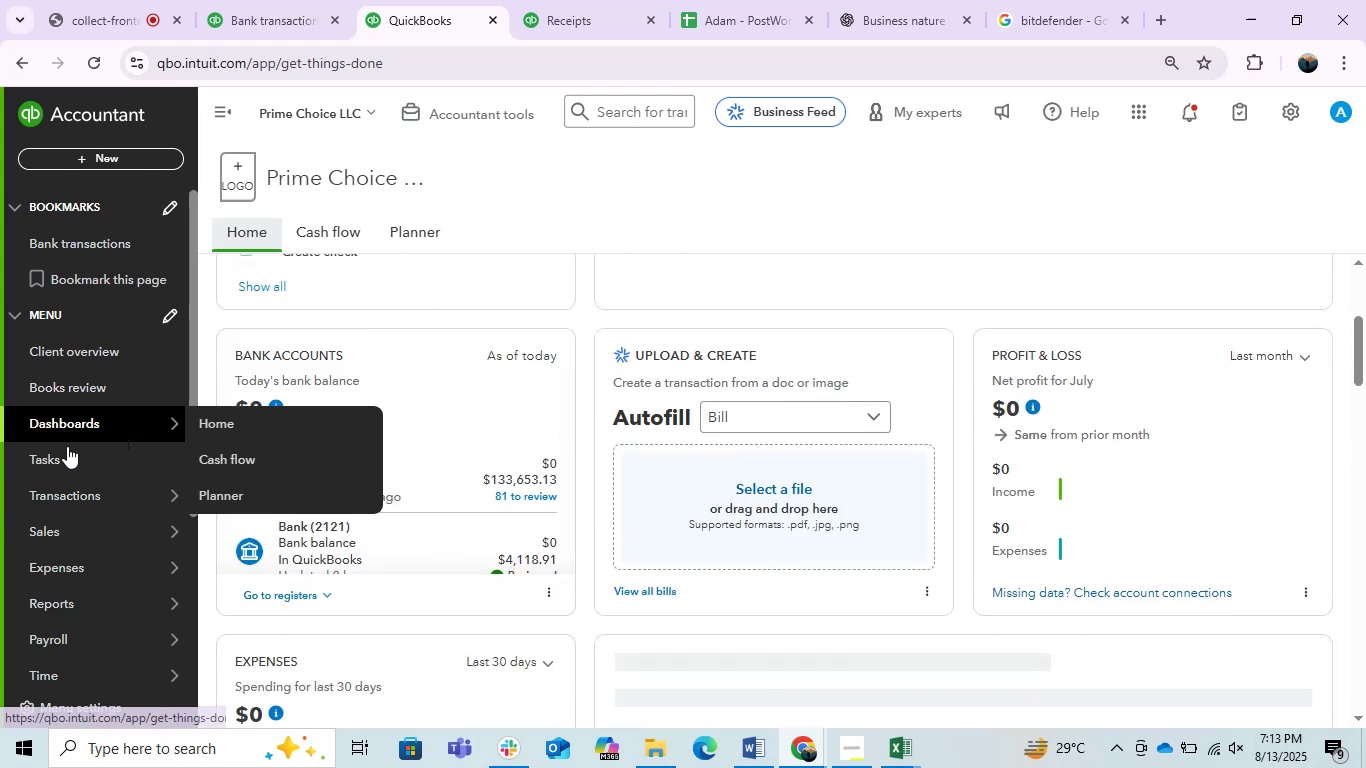 
right_click([256, 500])
 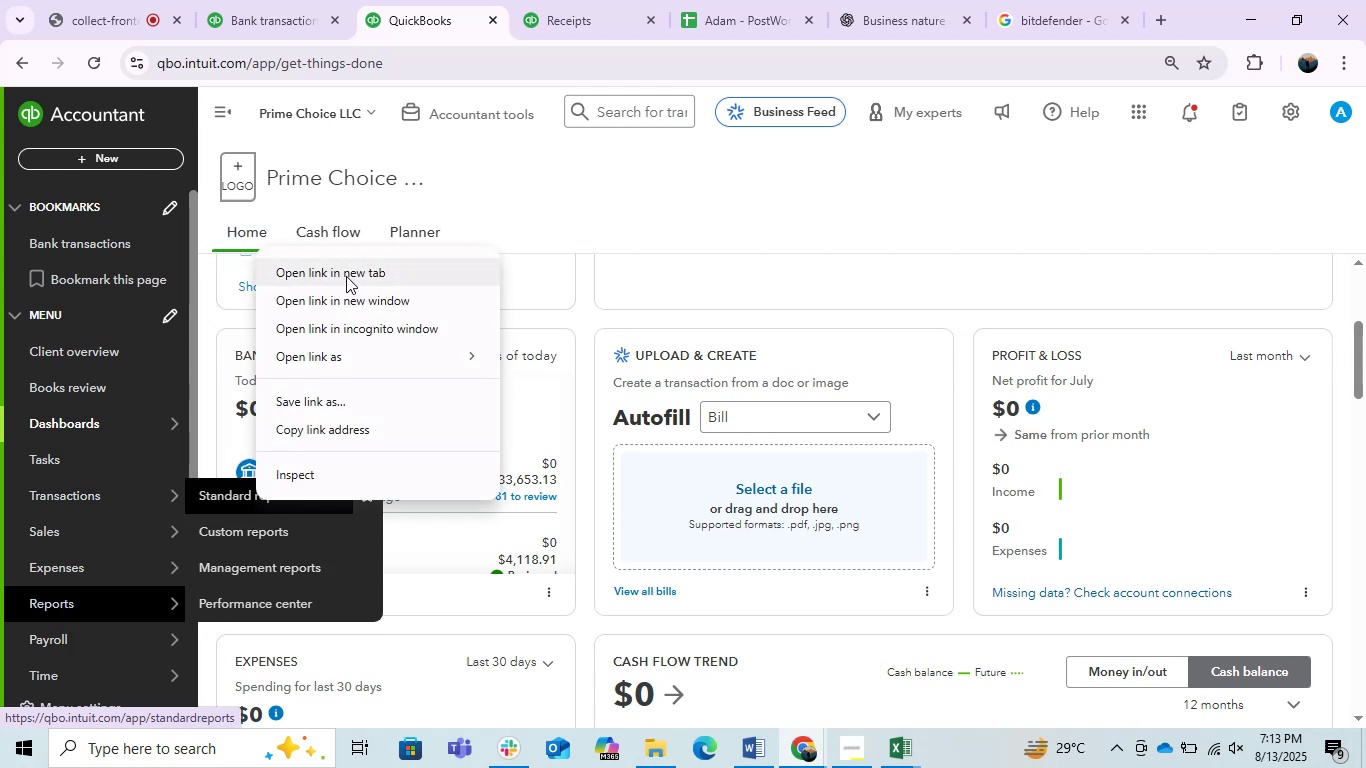 
left_click([343, 275])
 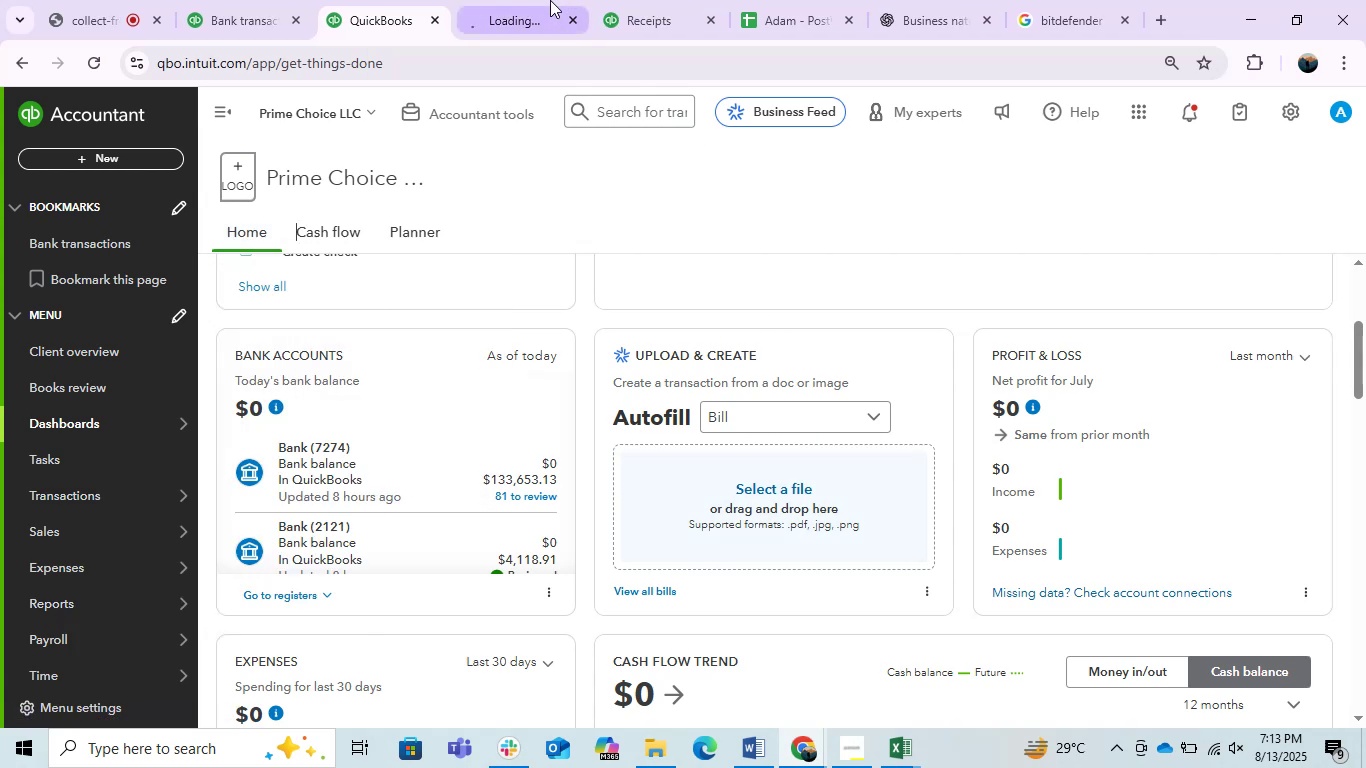 
left_click_drag(start_coordinate=[542, 0], to_coordinate=[280, 0])
 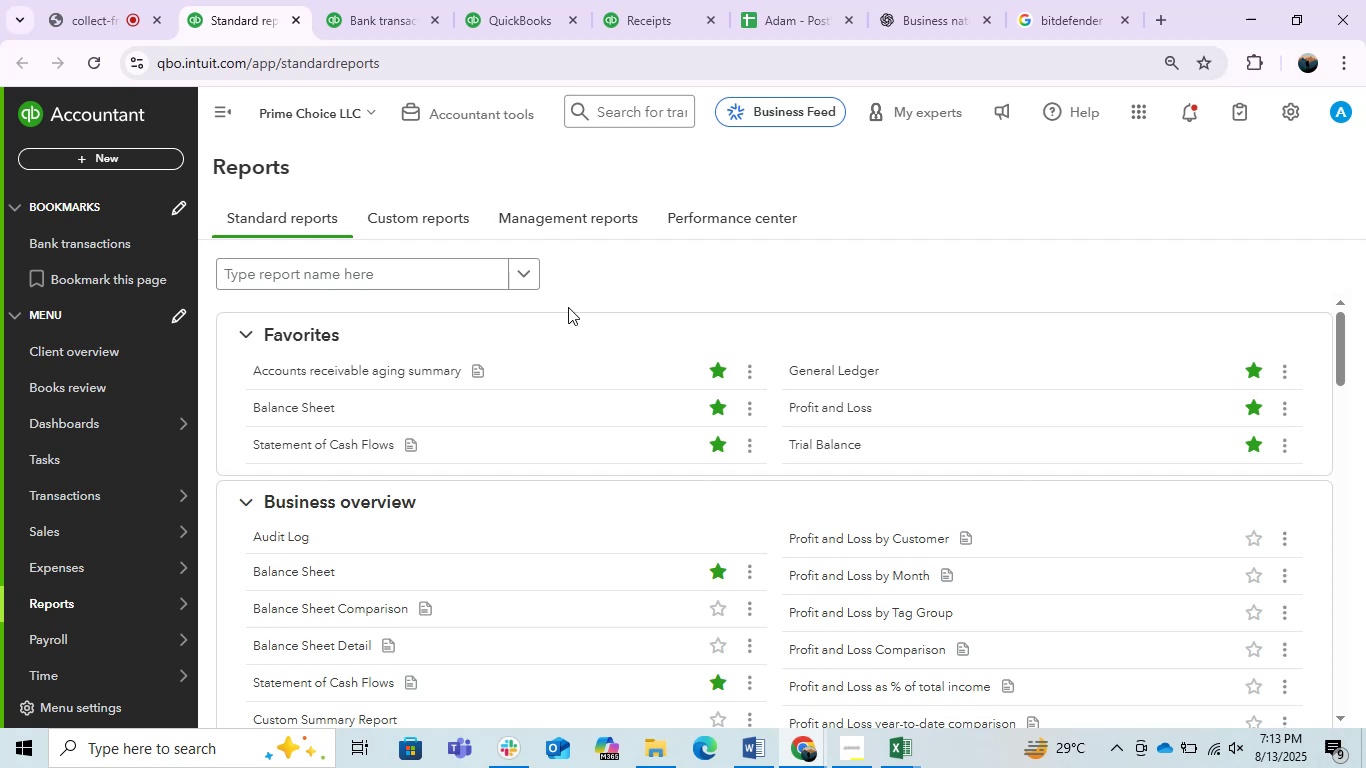 
wait(28.17)
 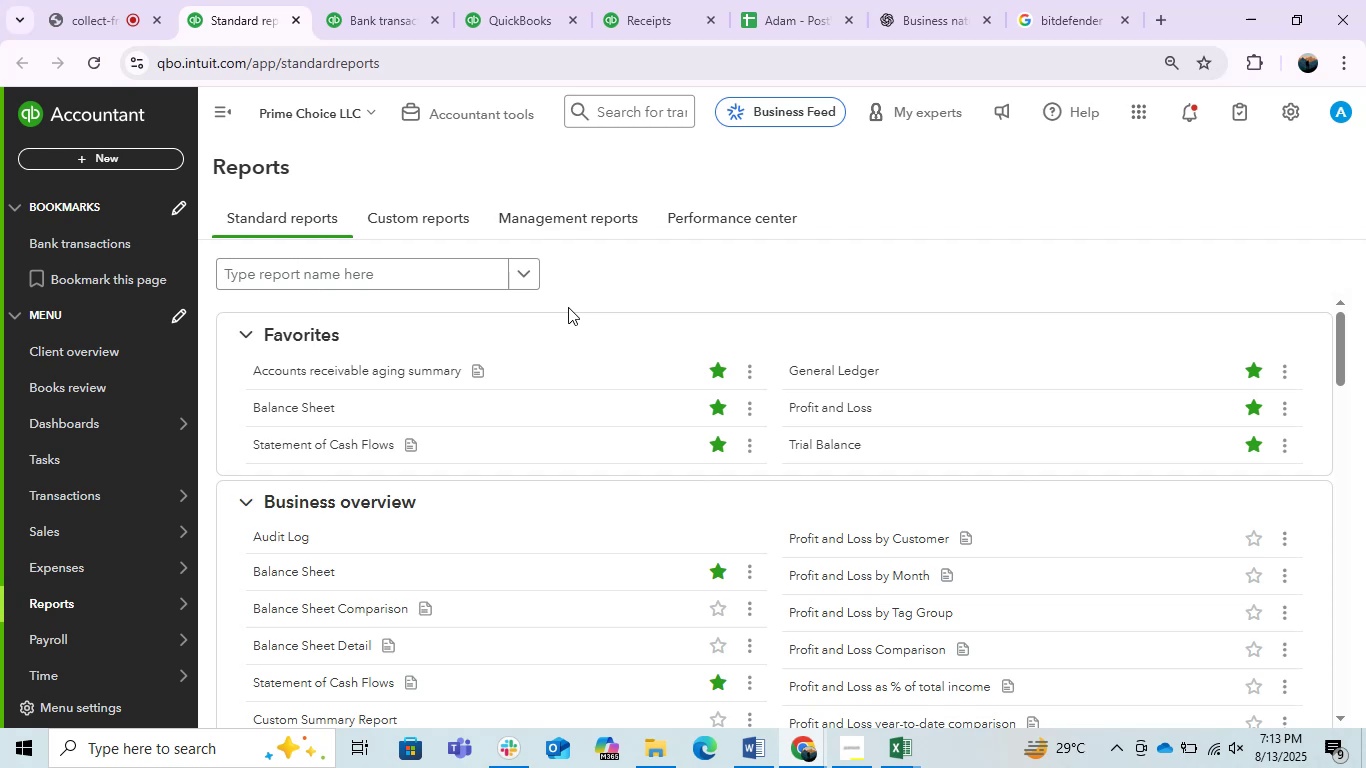 
right_click([819, 406])
 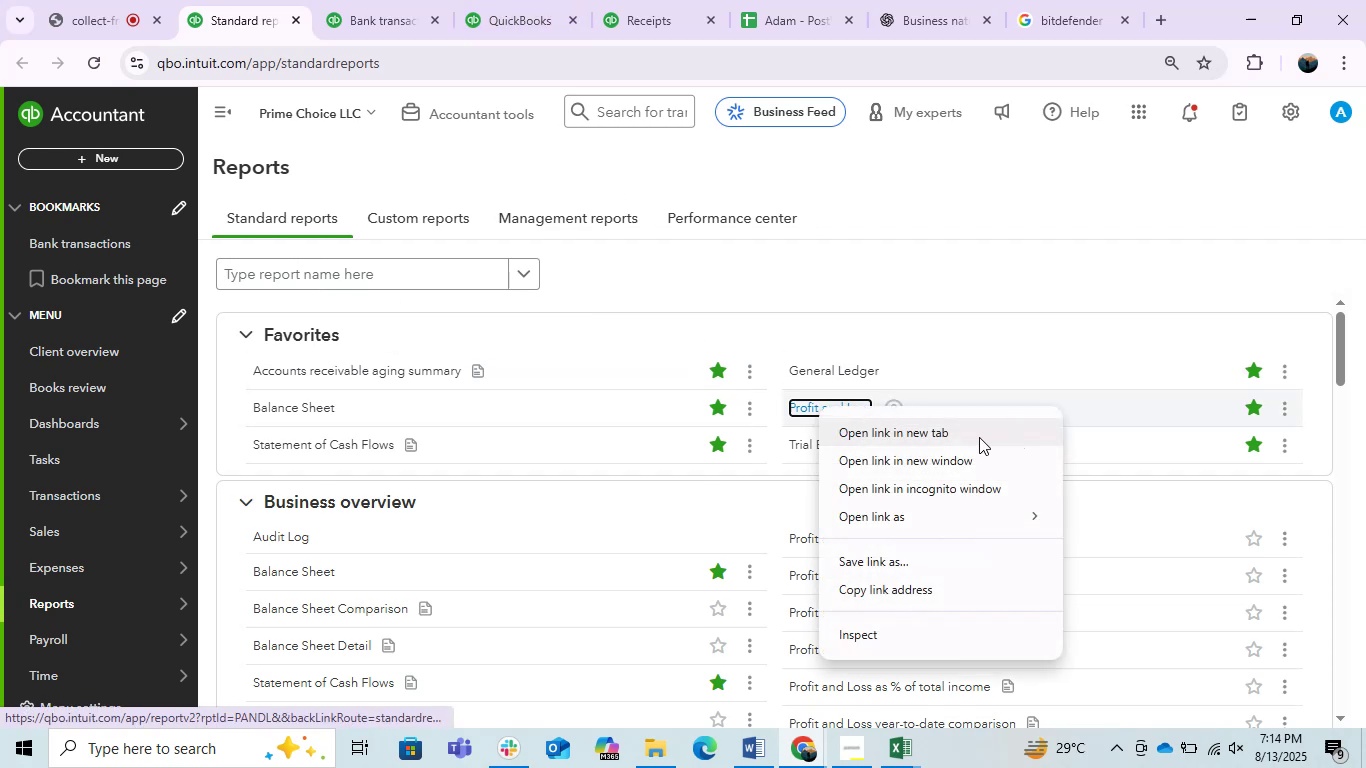 
left_click([979, 437])
 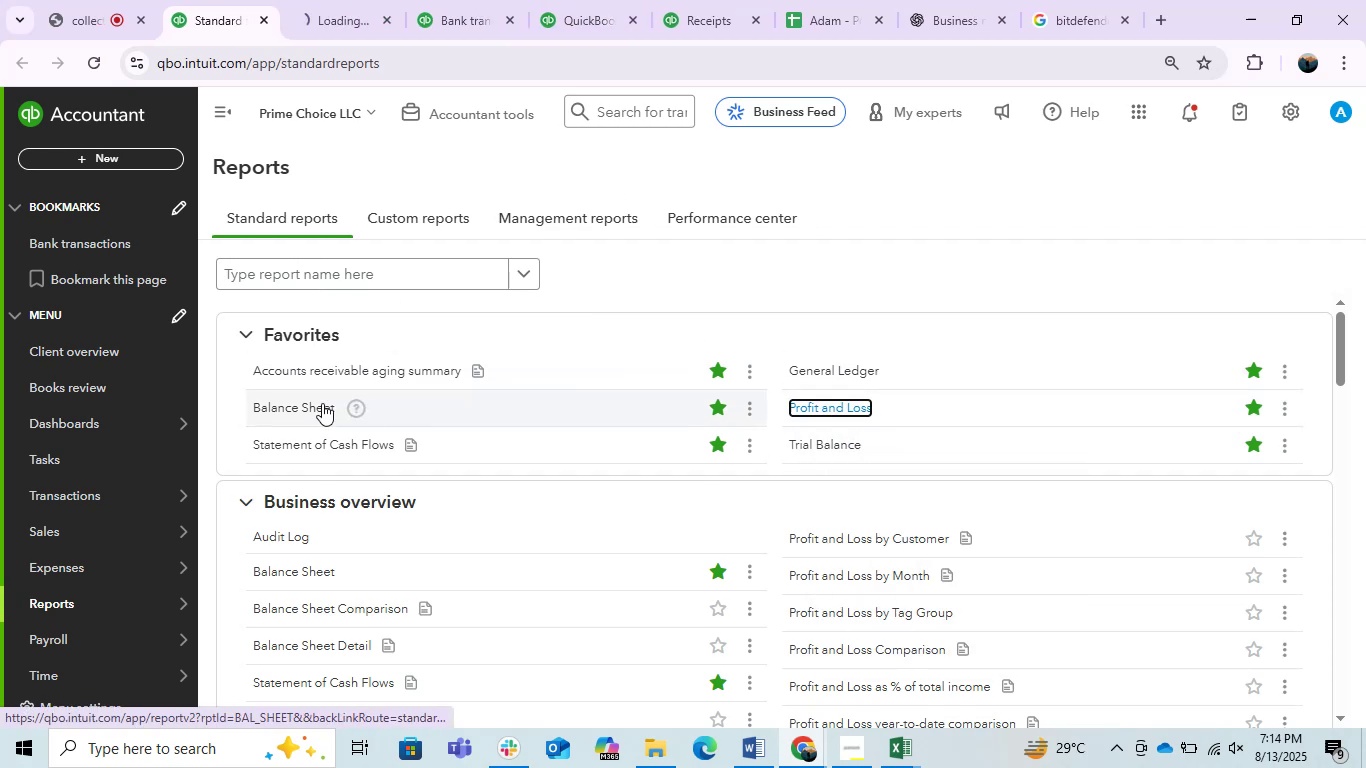 
right_click([322, 403])
 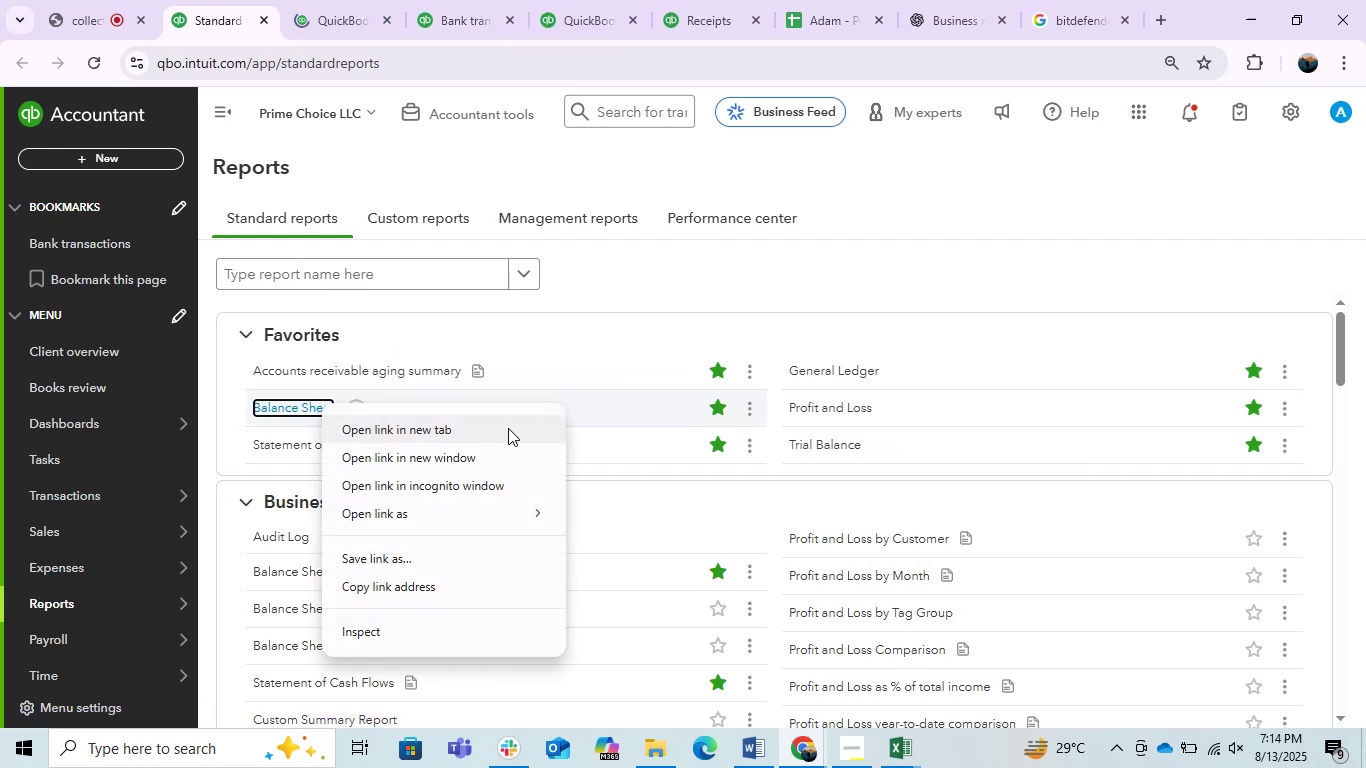 
left_click([495, 428])
 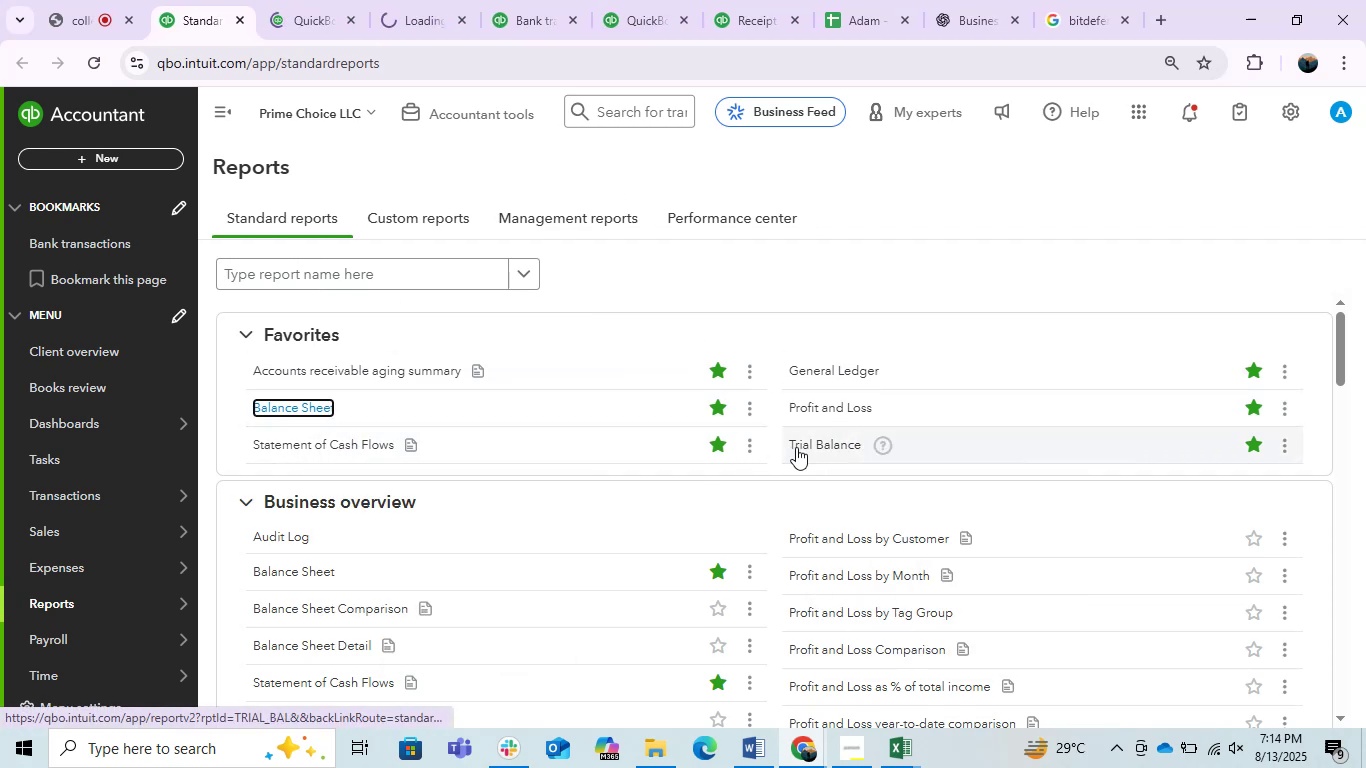 
right_click([796, 447])
 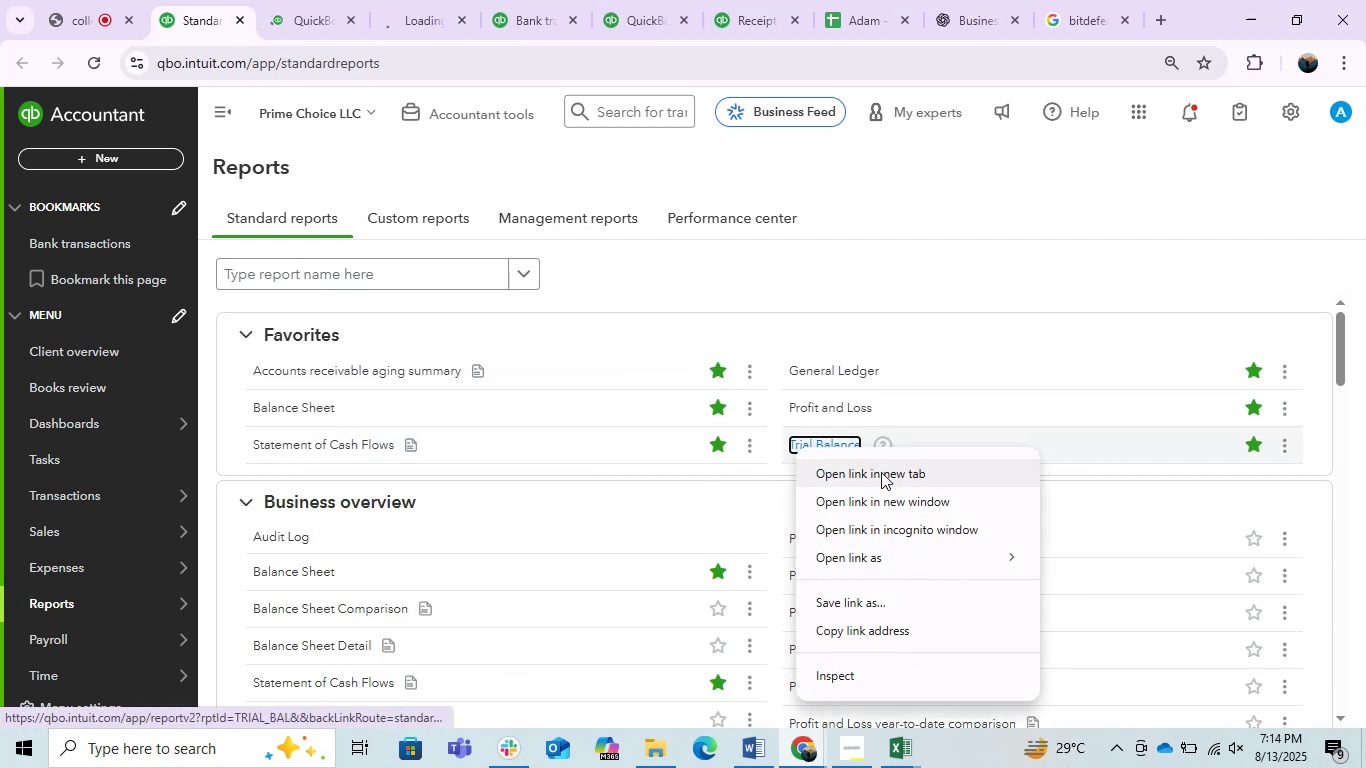 
left_click([880, 476])
 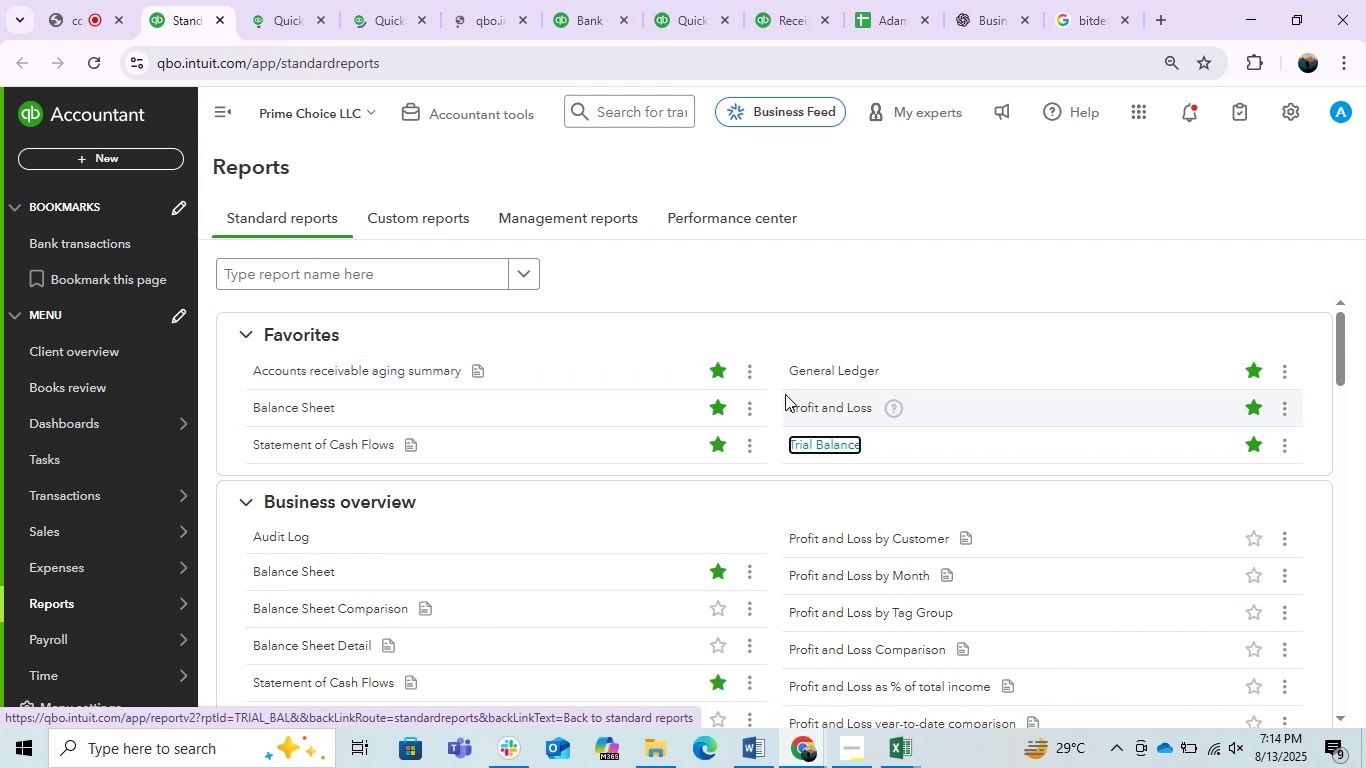 
right_click([797, 376])
 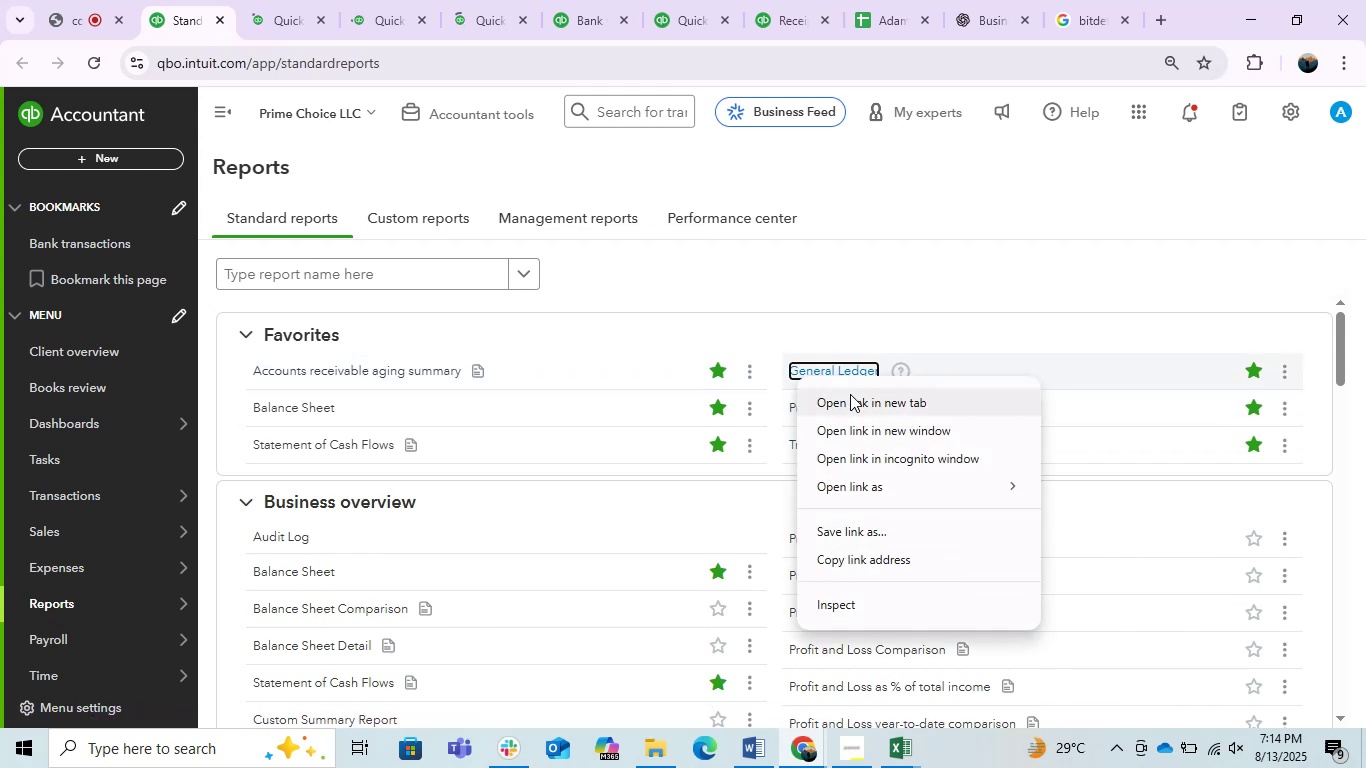 
left_click([852, 395])
 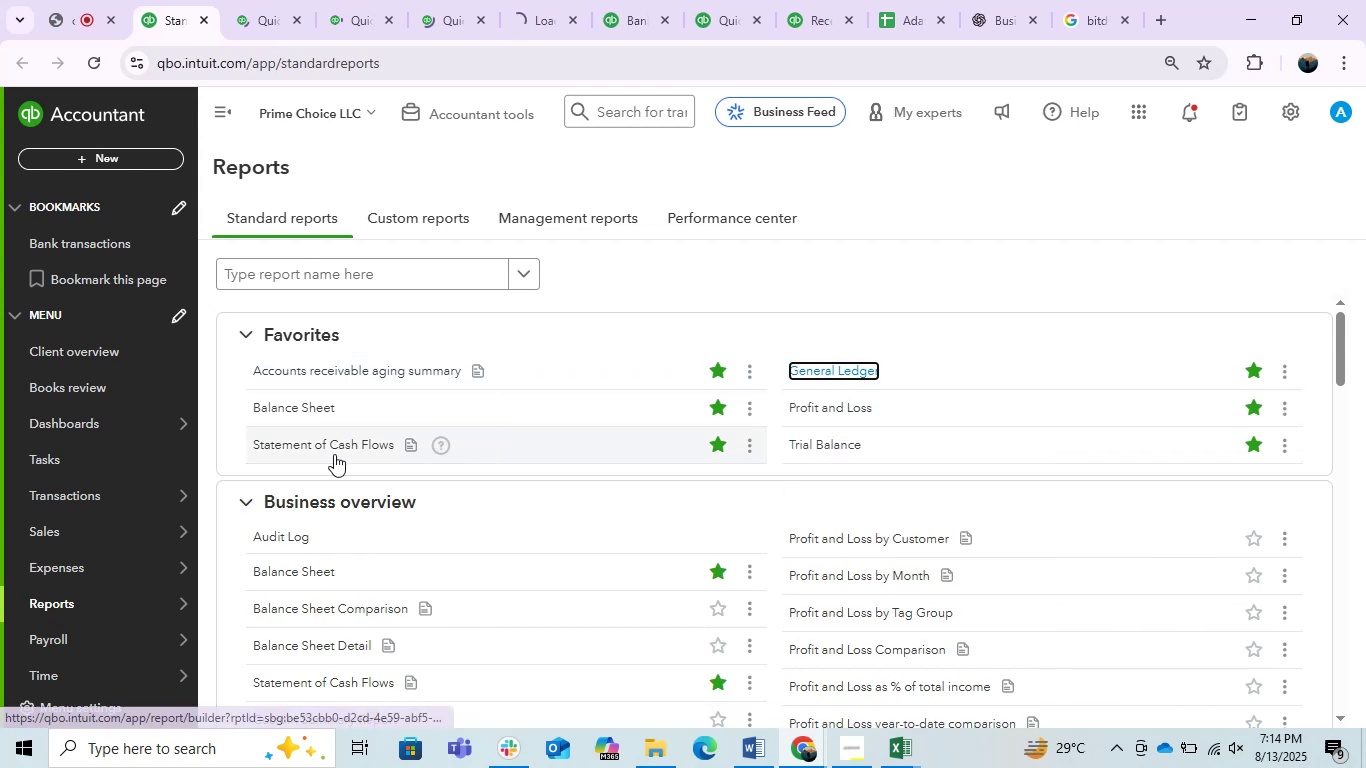 
right_click([331, 445])
 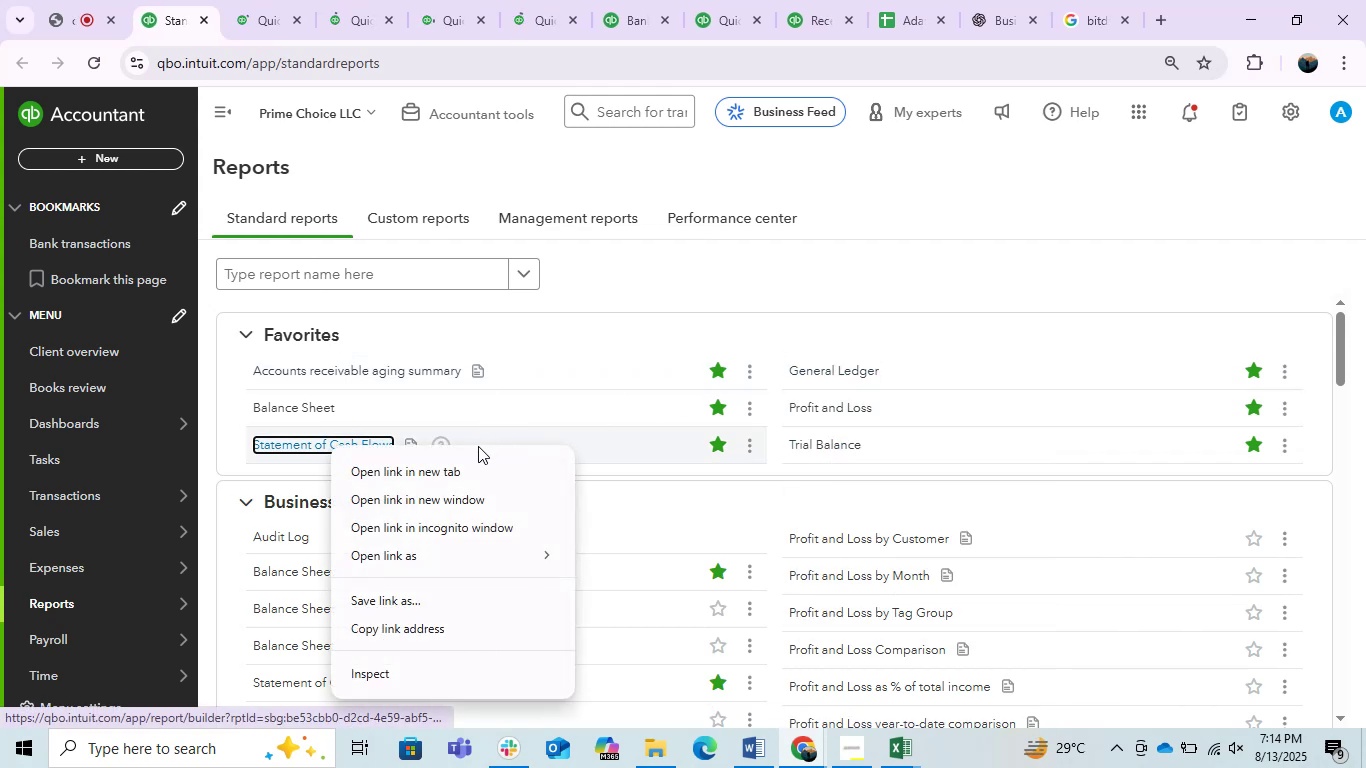 
left_click([464, 467])
 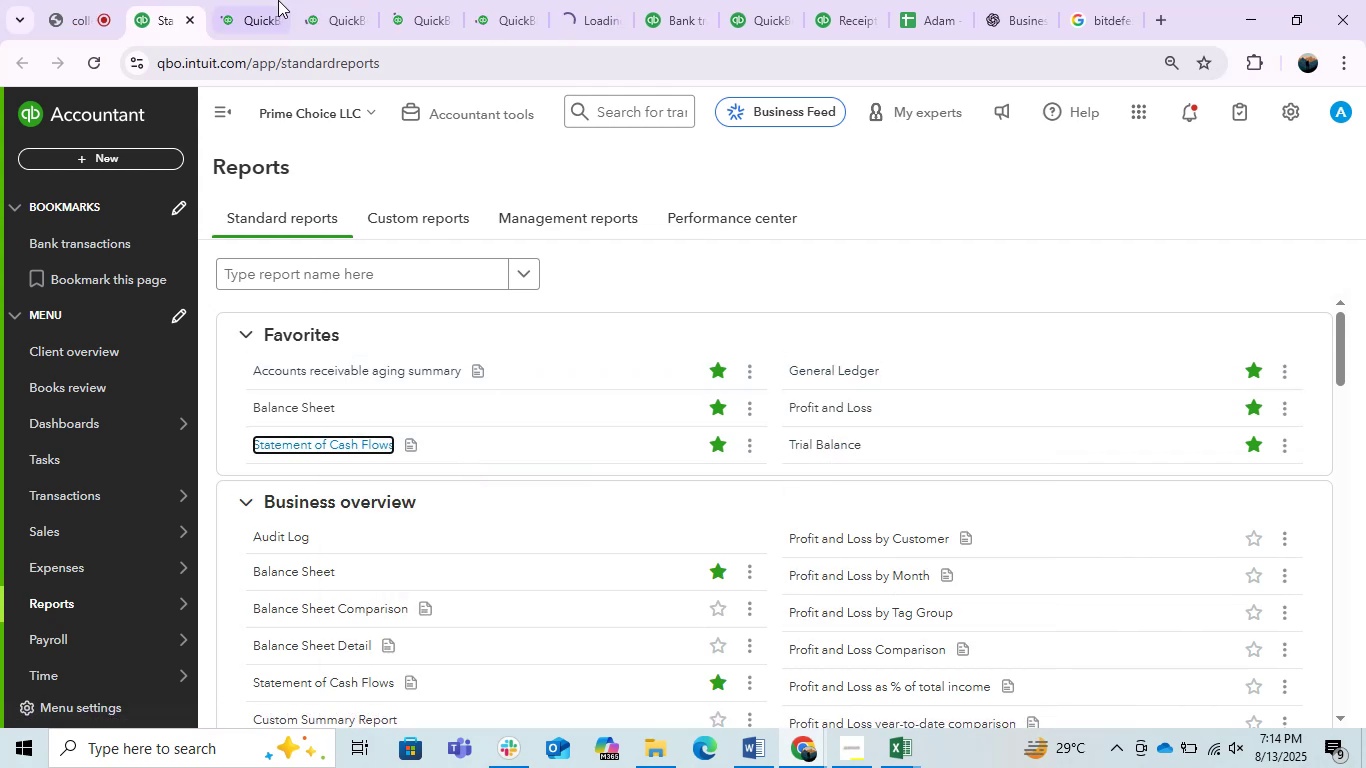 
left_click([227, 0])
 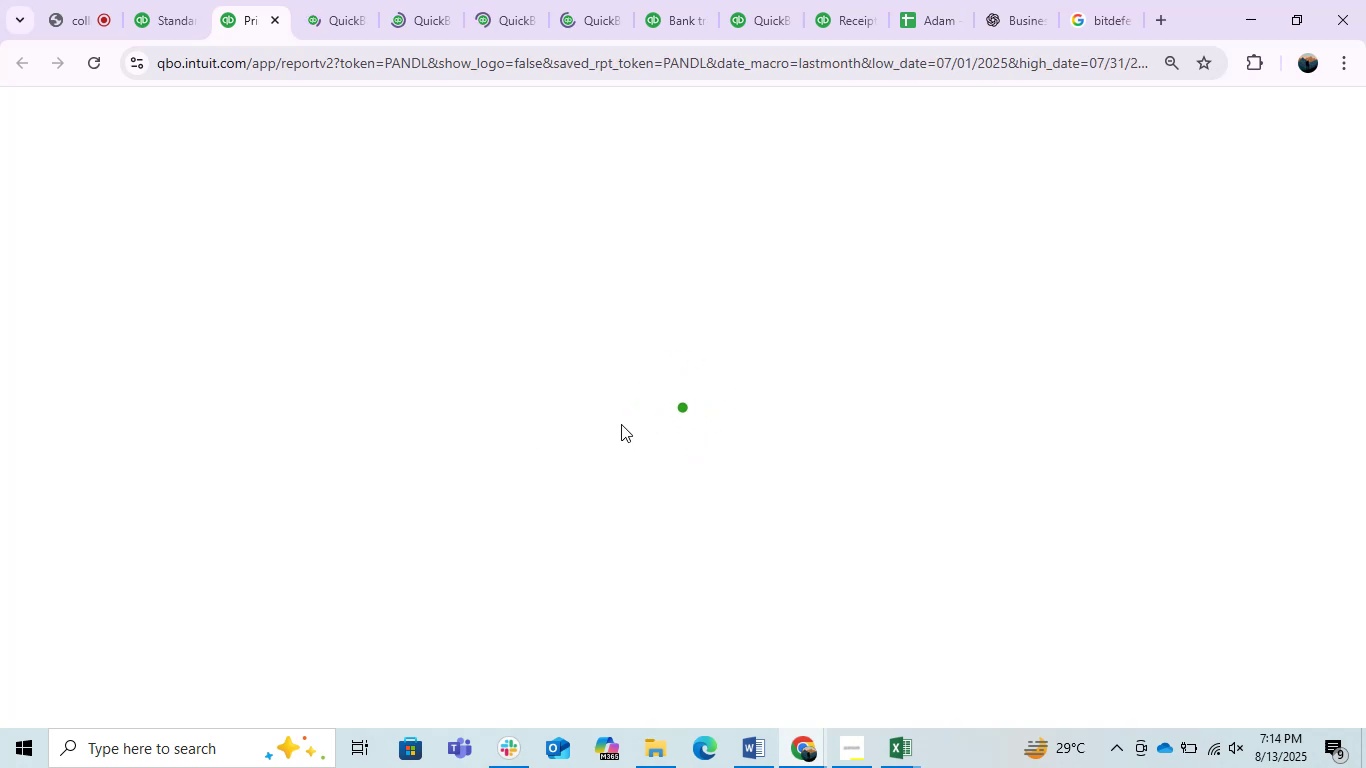 
wait(7.85)
 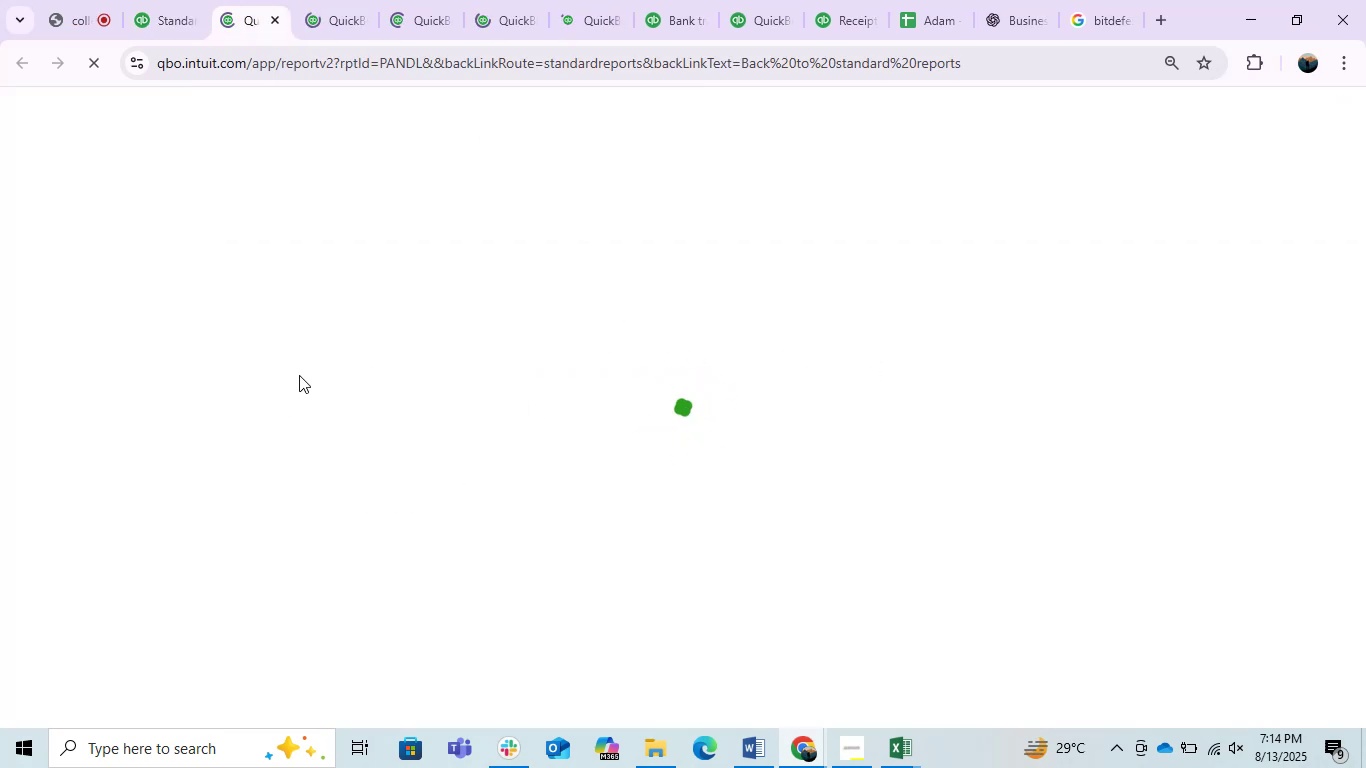 
left_click([215, 118])
 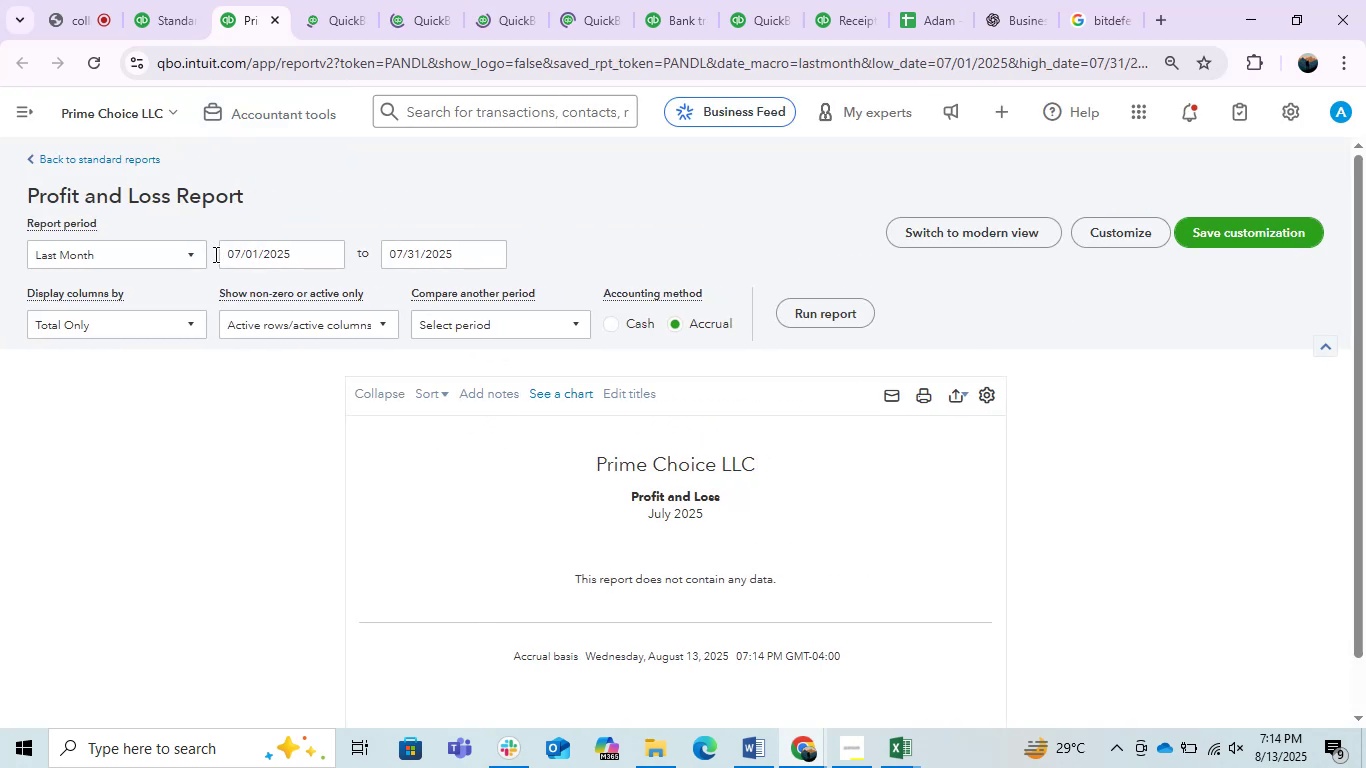 
left_click([155, 270])
 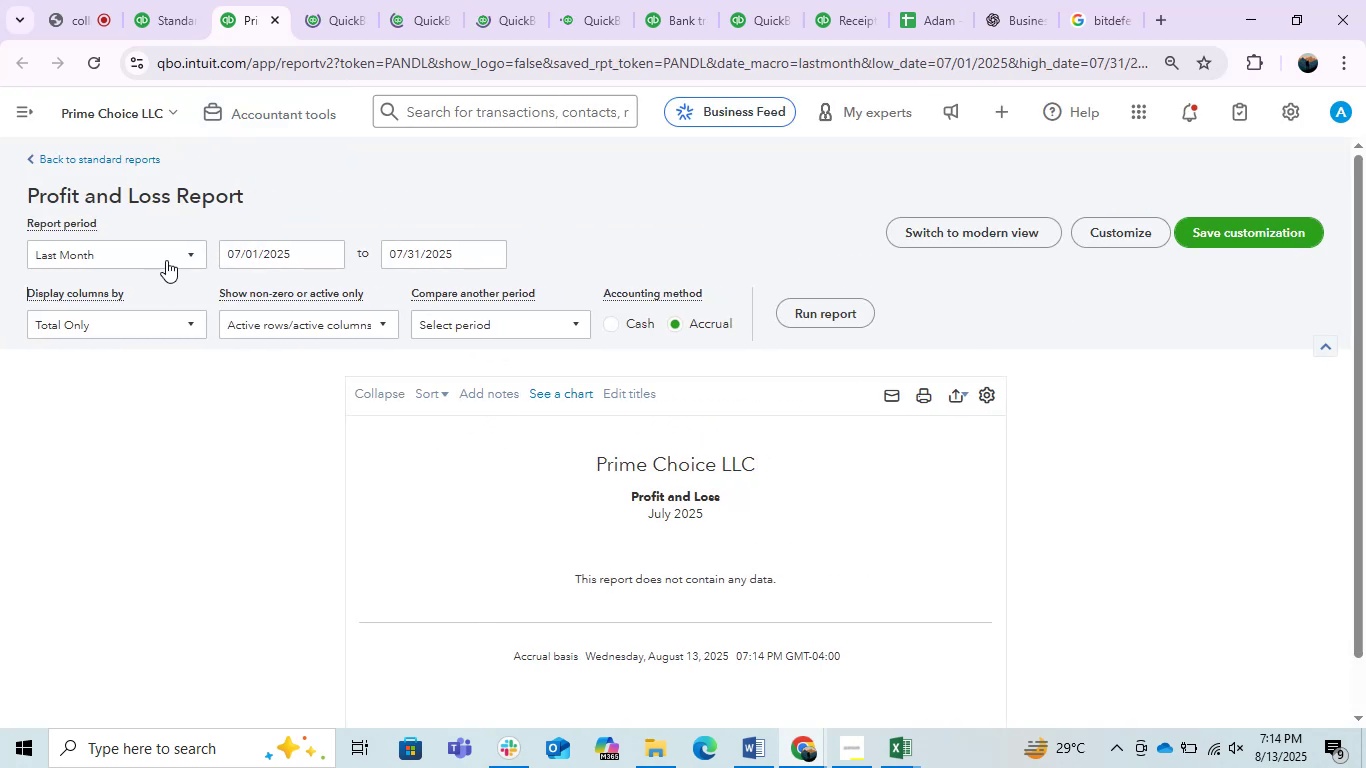 
left_click([166, 260])
 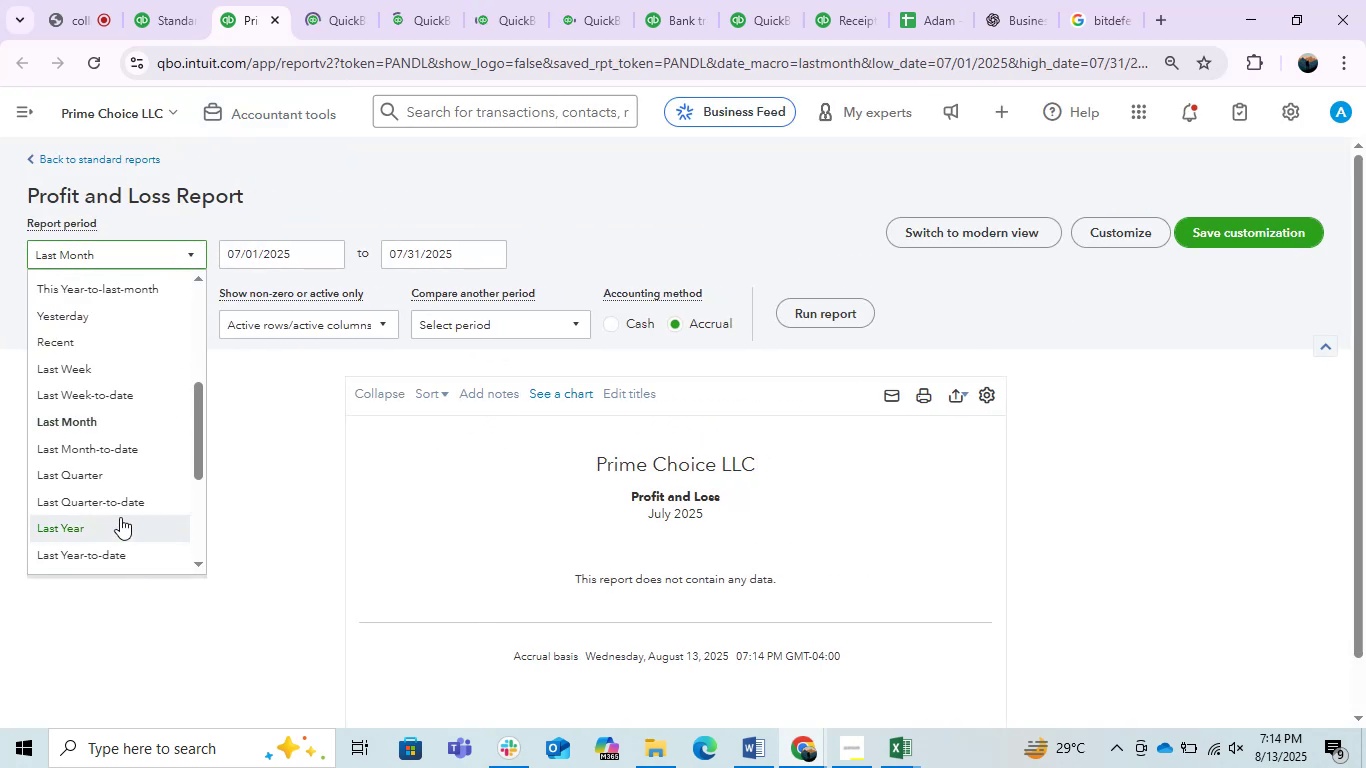 
left_click([113, 525])
 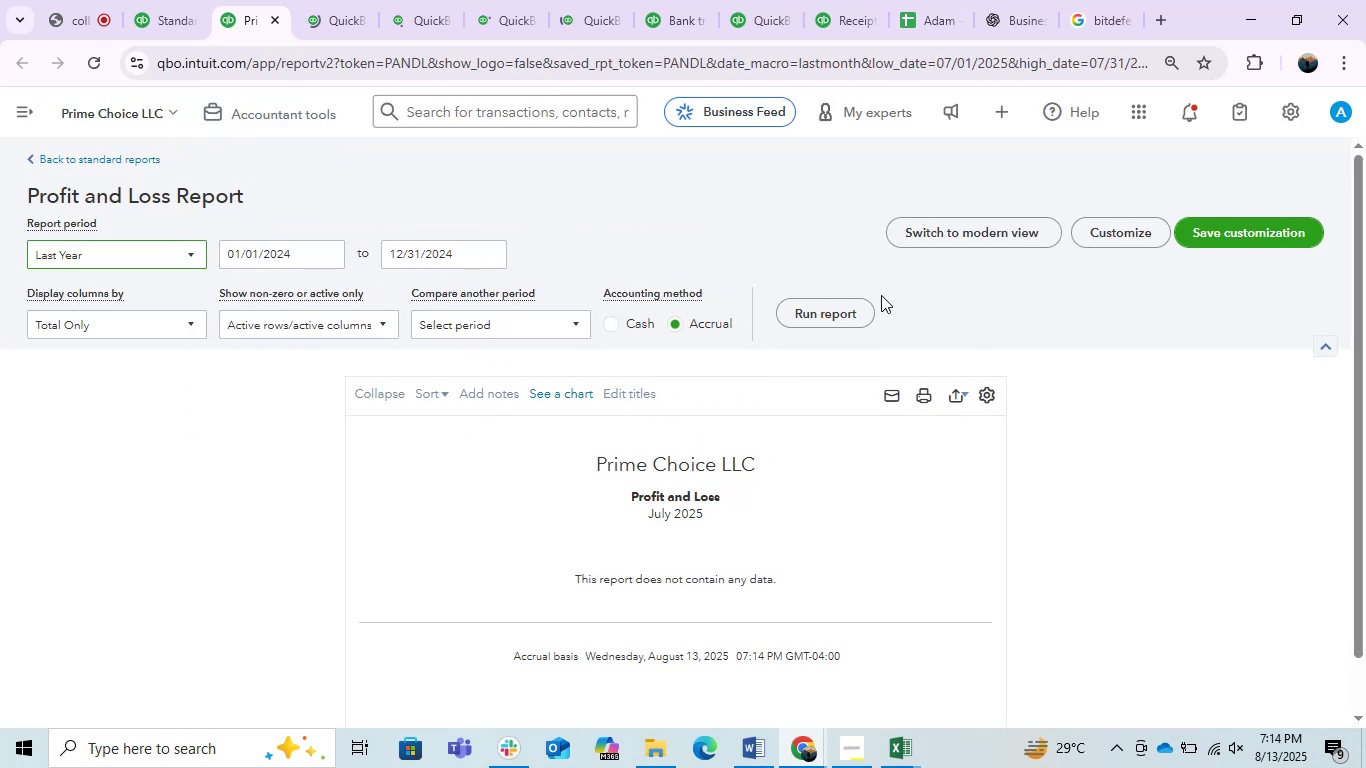 
left_click([848, 311])
 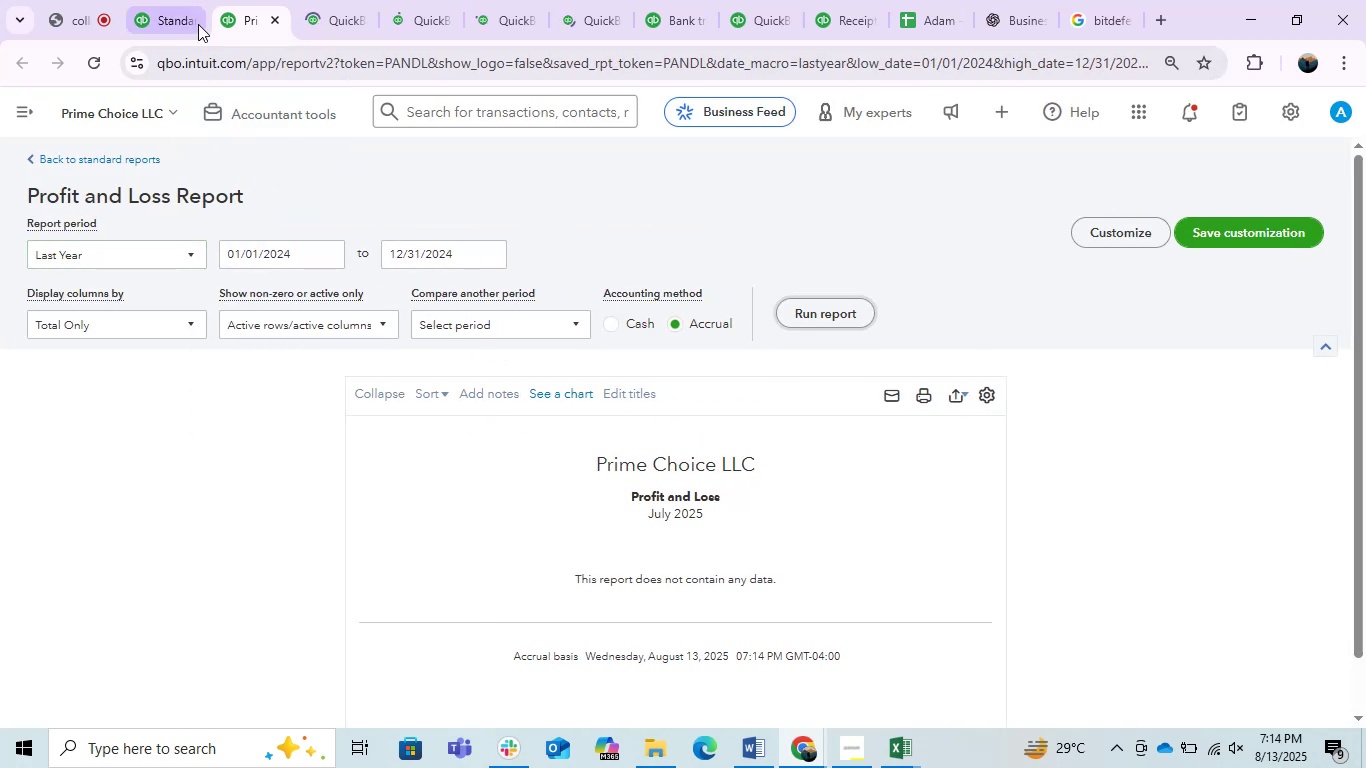 
left_click([158, 0])
 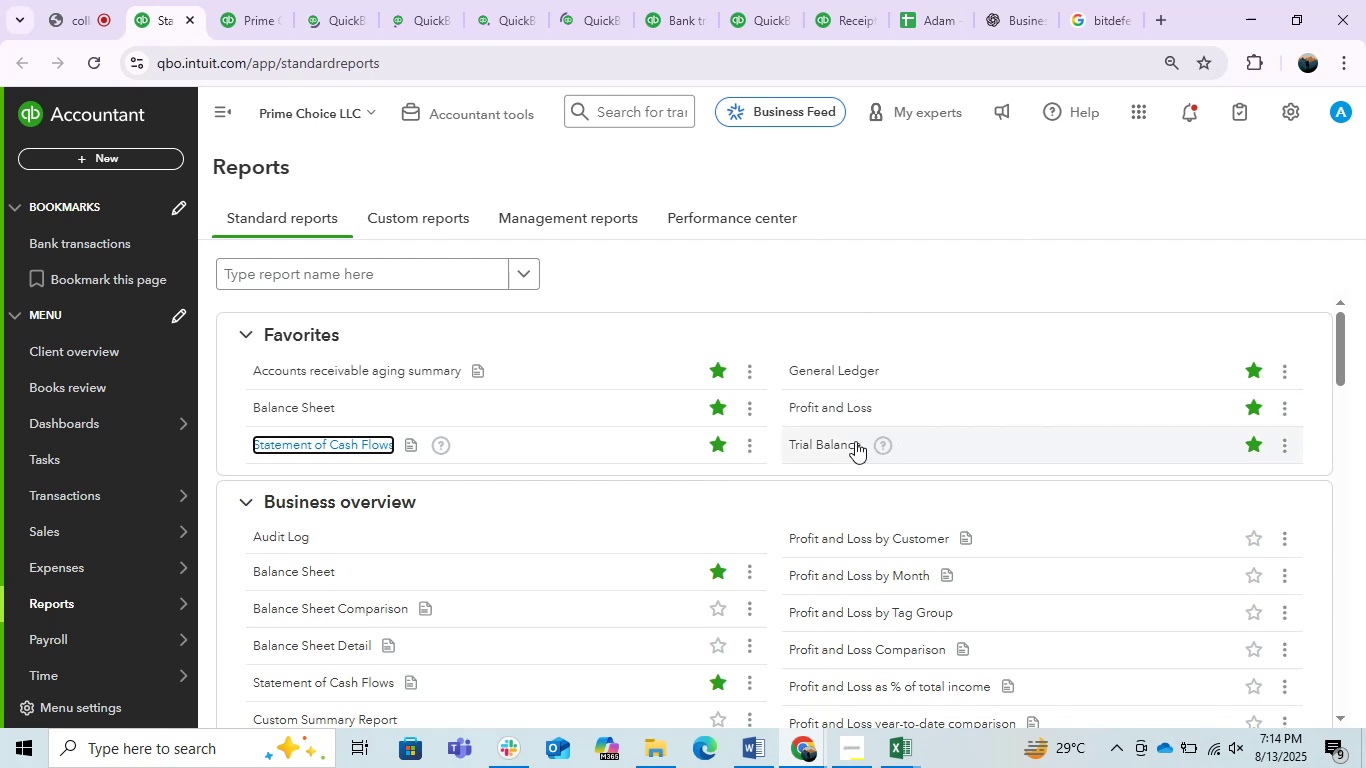 
right_click([833, 444])
 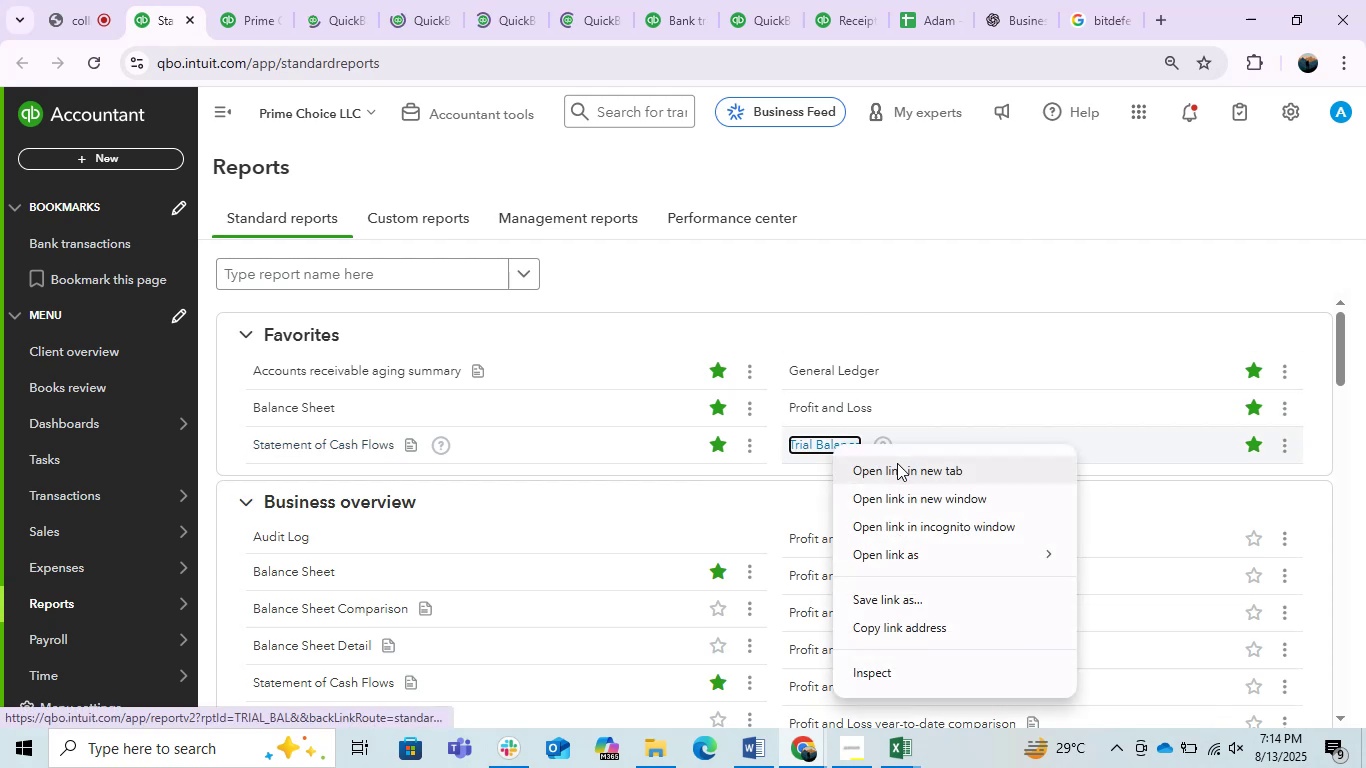 
left_click([897, 463])
 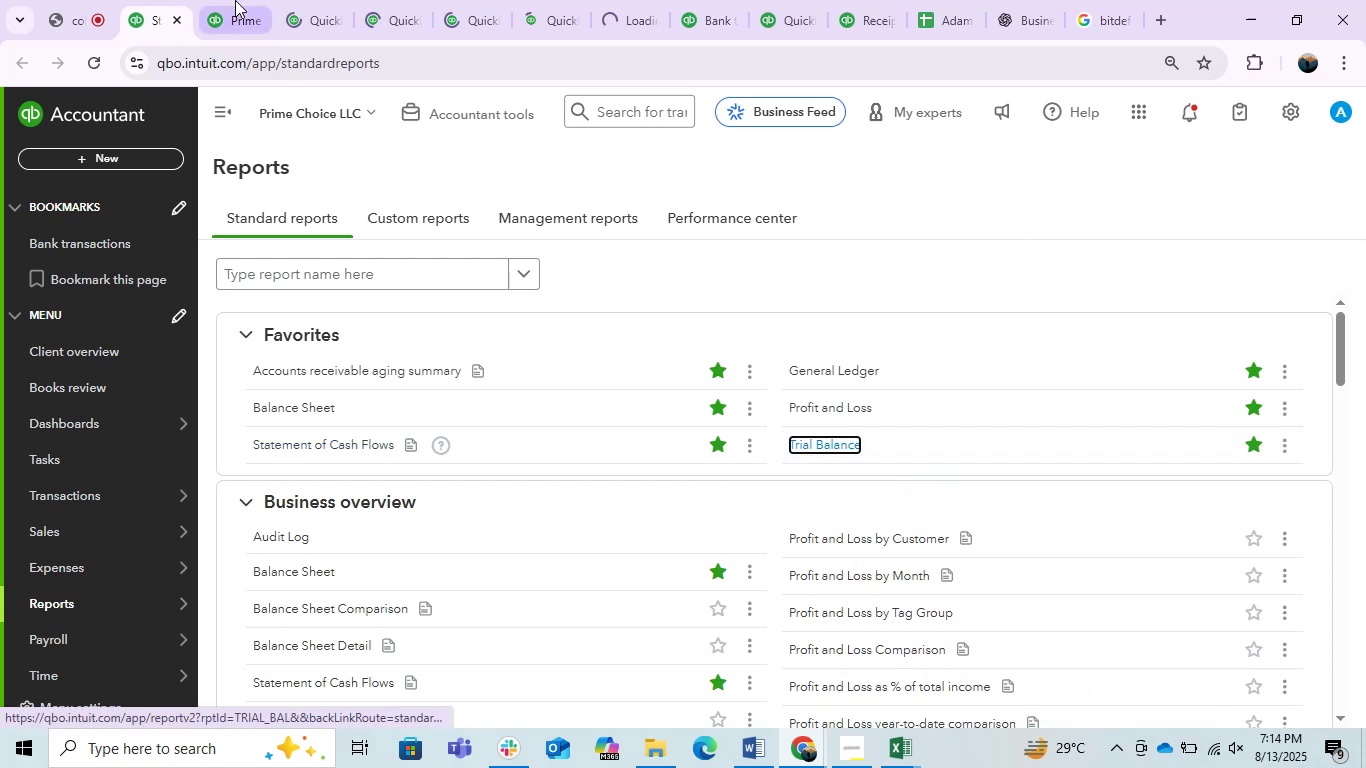 
left_click([234, 0])
 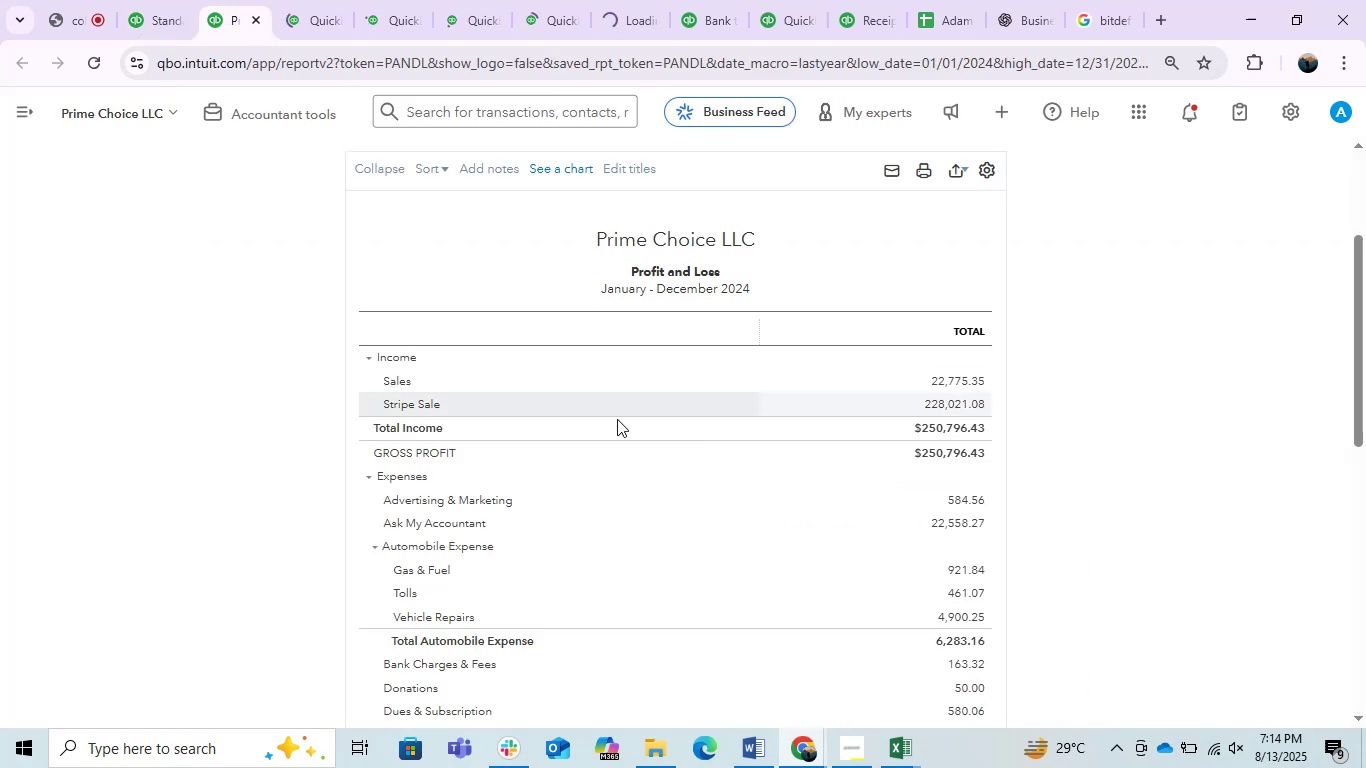 
scroll: coordinate [660, 447], scroll_direction: up, amount: 1.0
 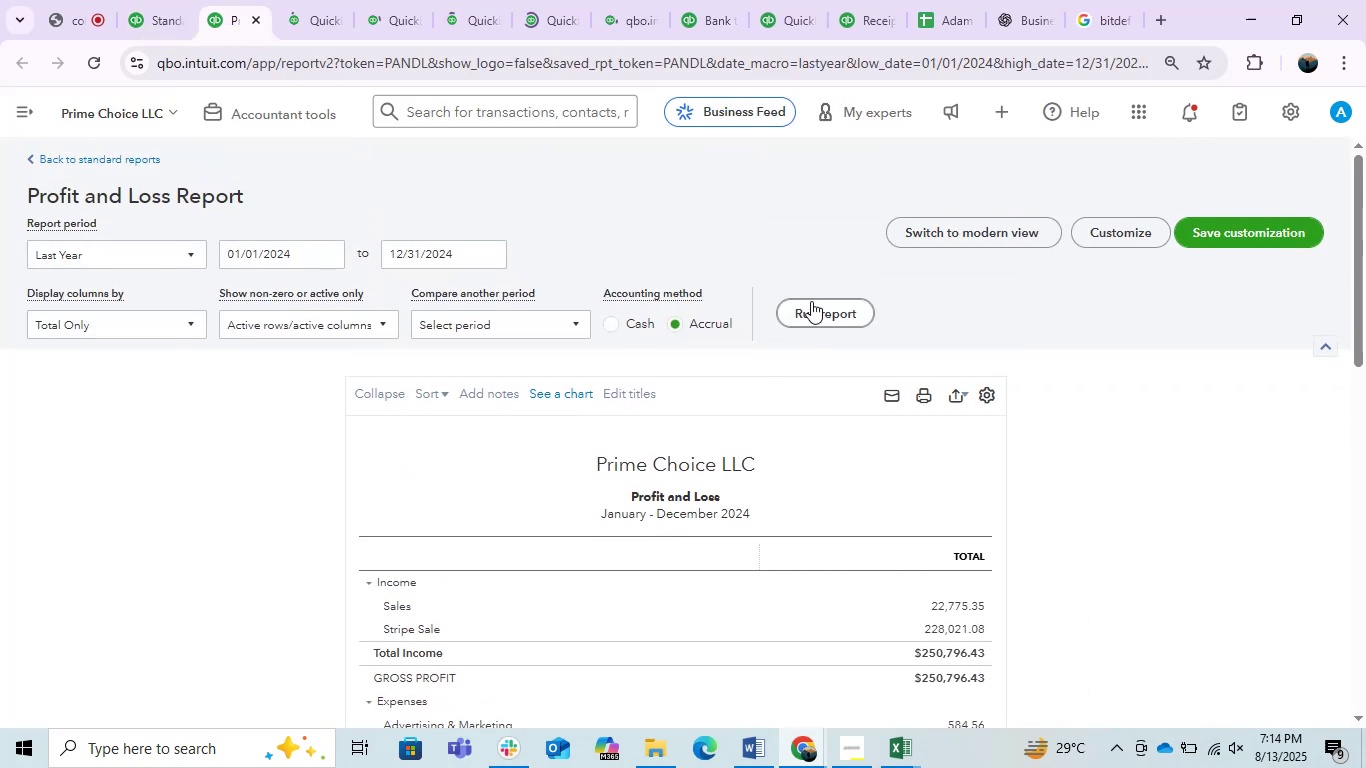 
double_click([811, 301])
 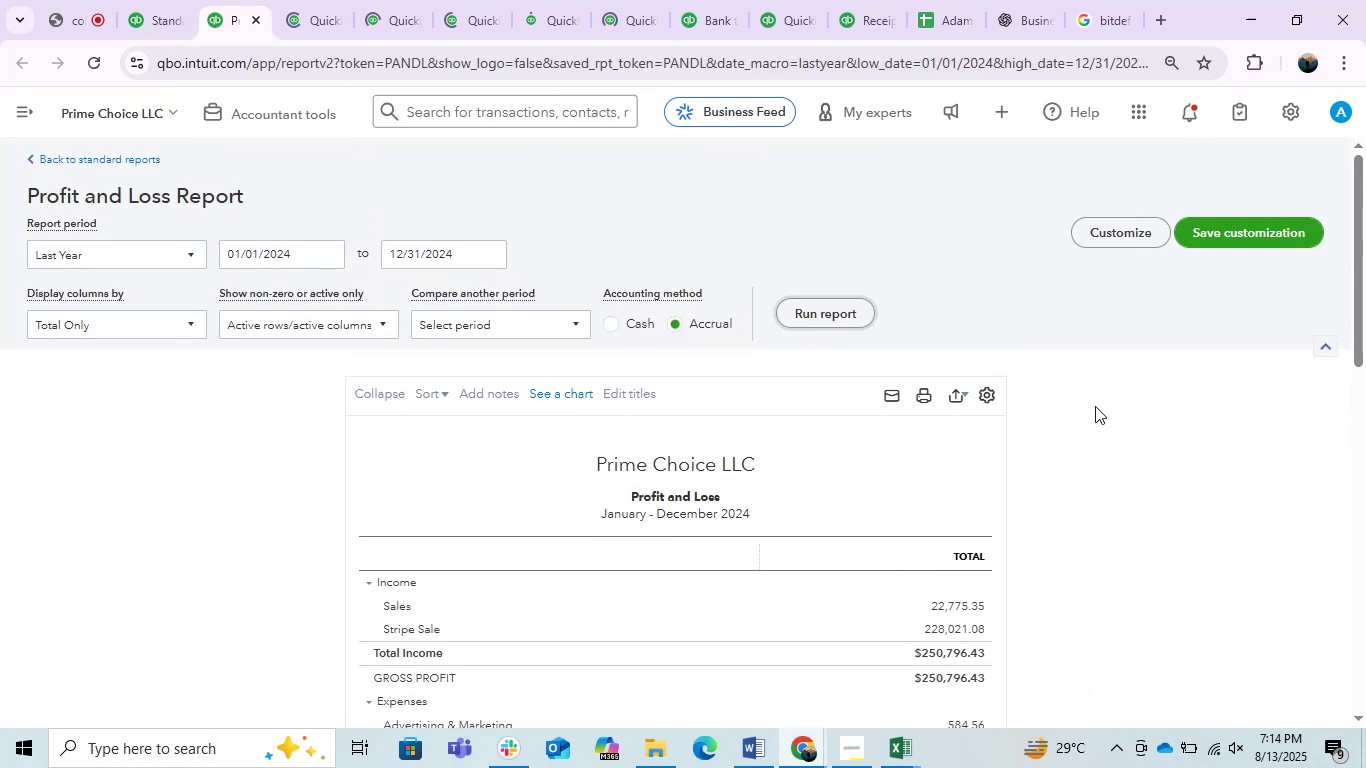 
scroll: coordinate [1095, 406], scroll_direction: down, amount: 1.0
 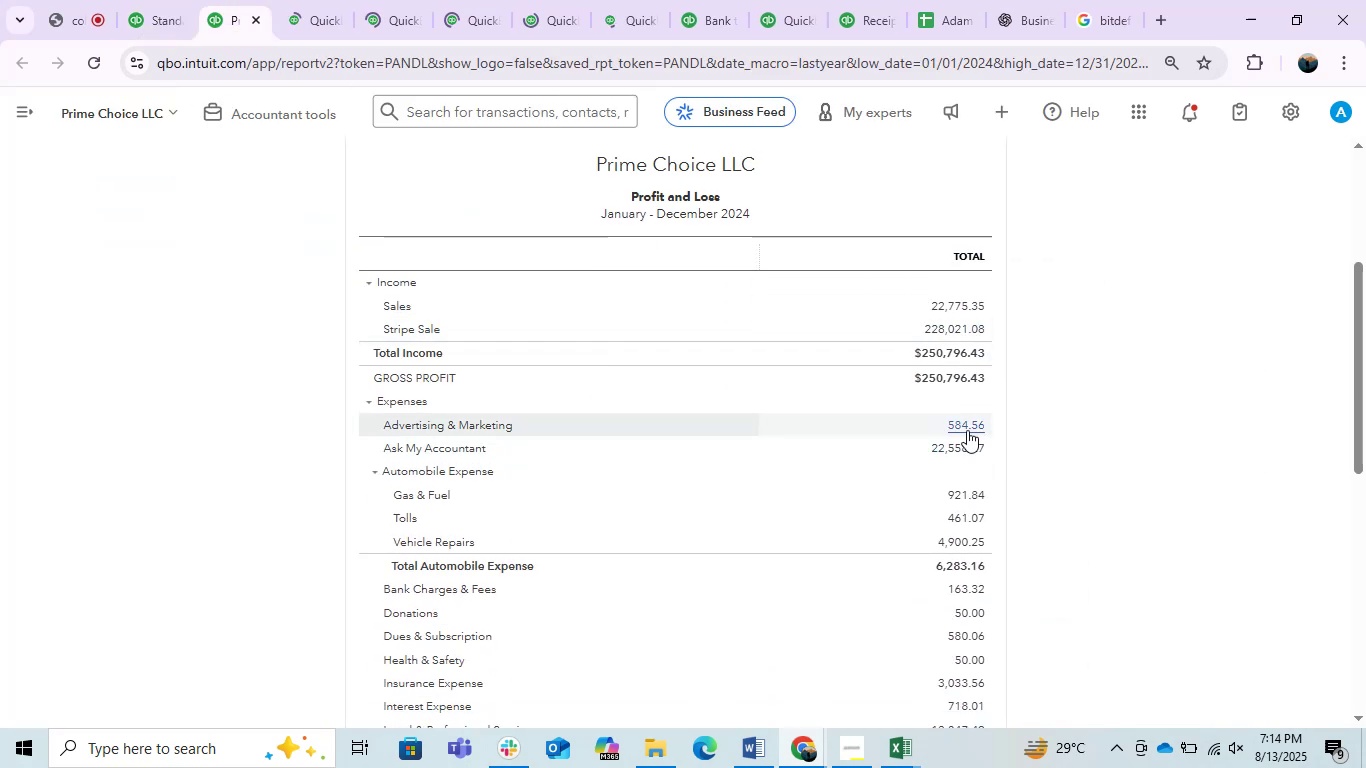 
wait(5.77)
 